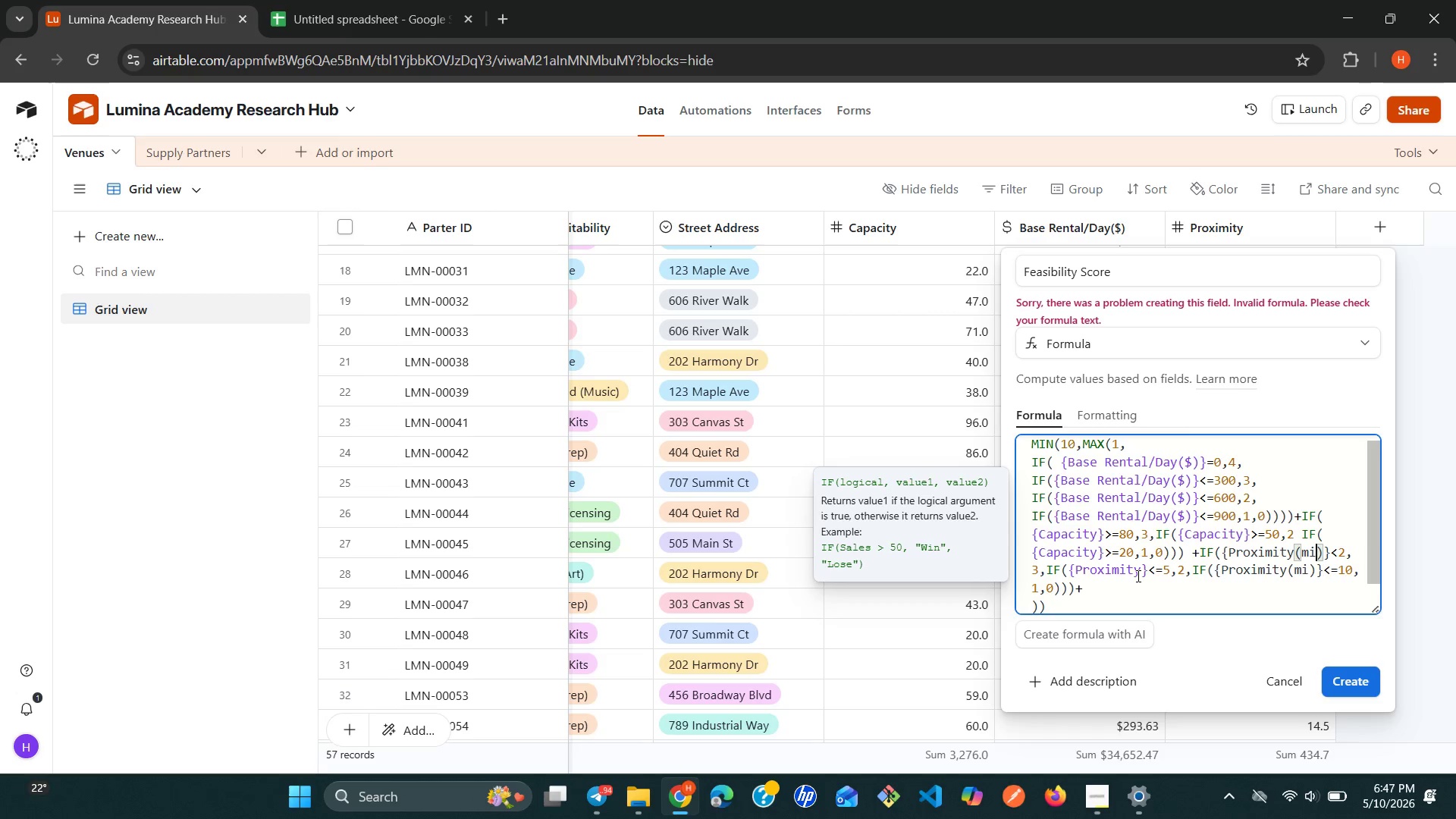 
left_click([1139, 565])
 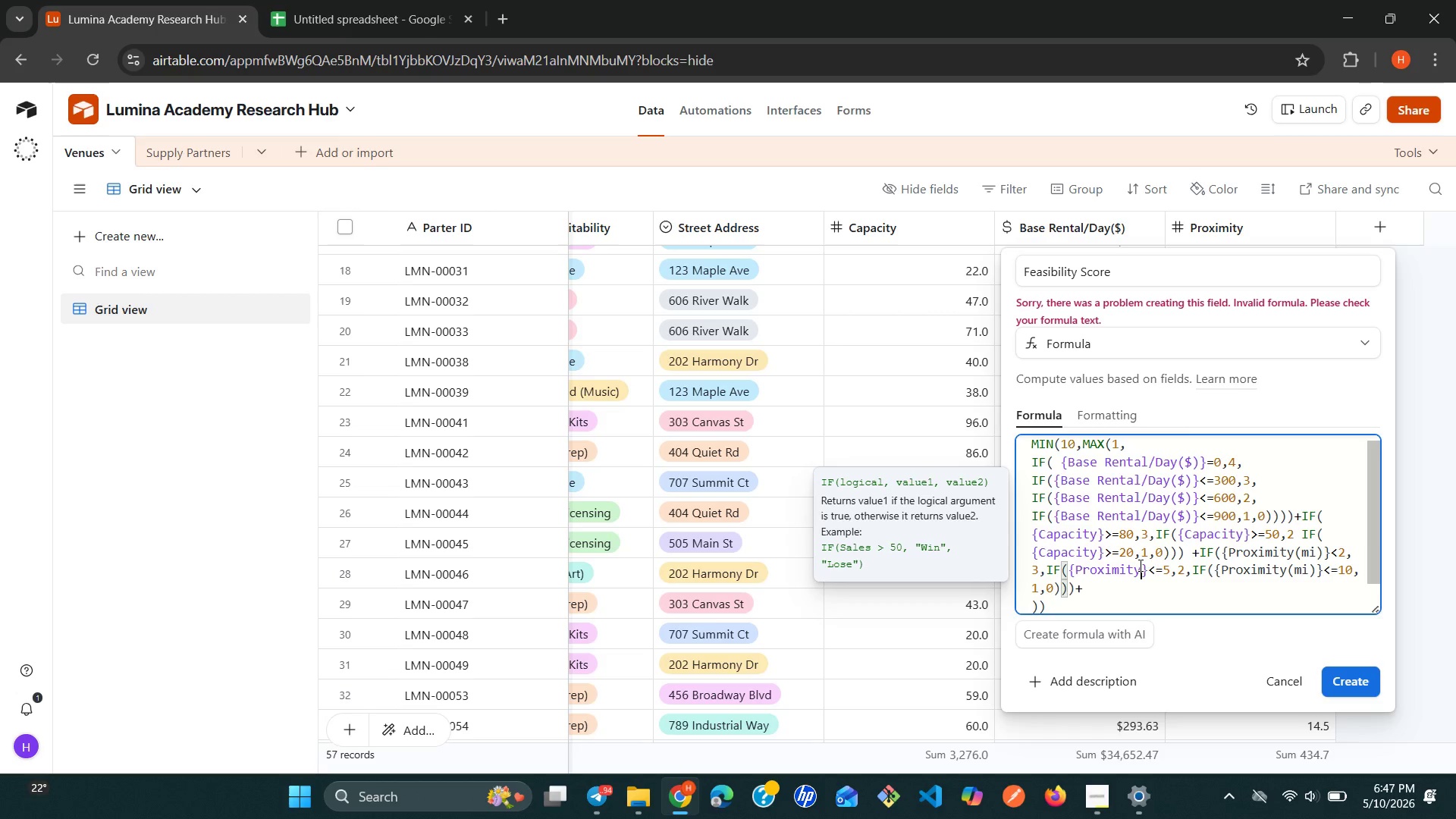 
type((mi)
 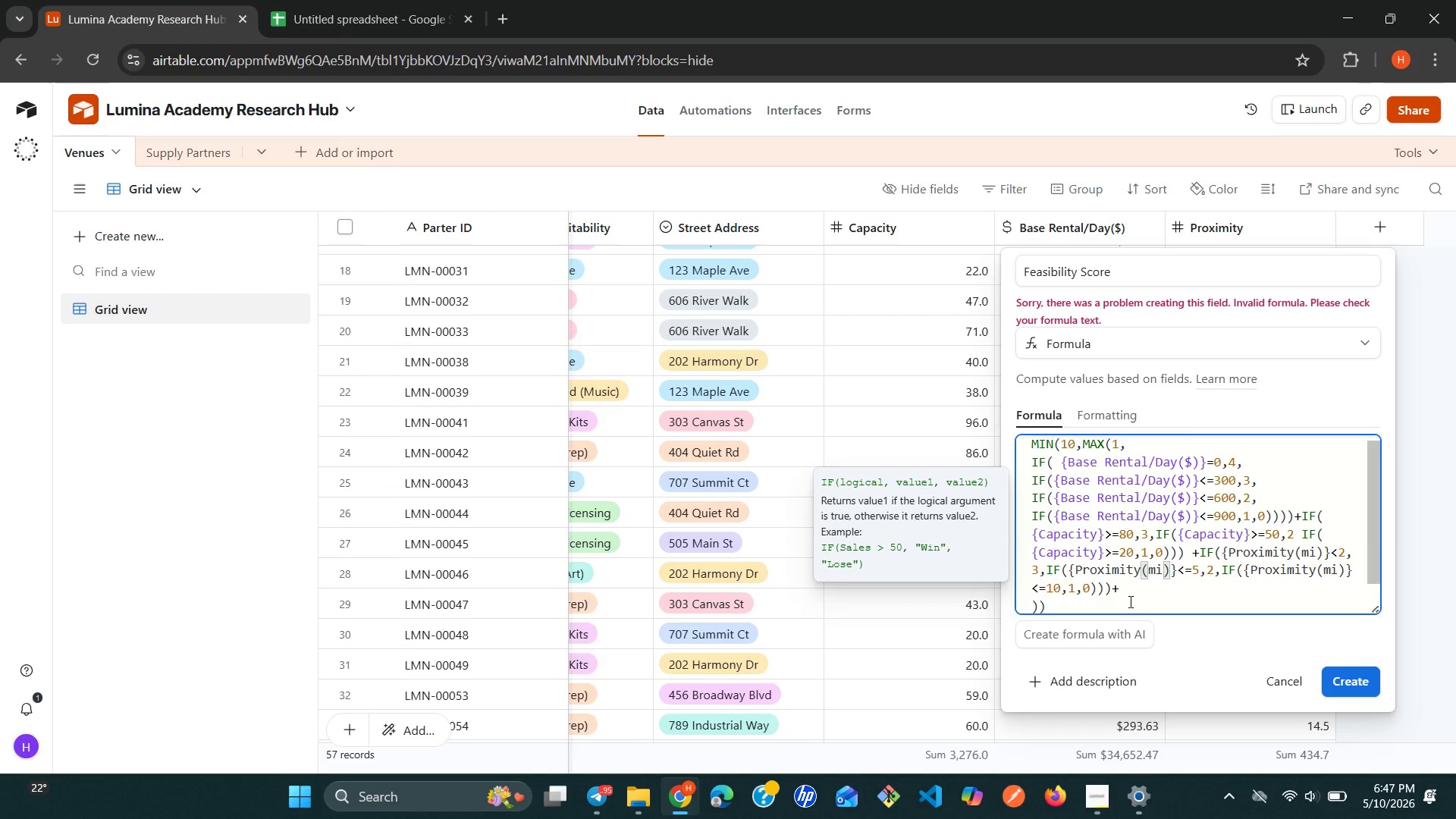 
left_click([1129, 600])
 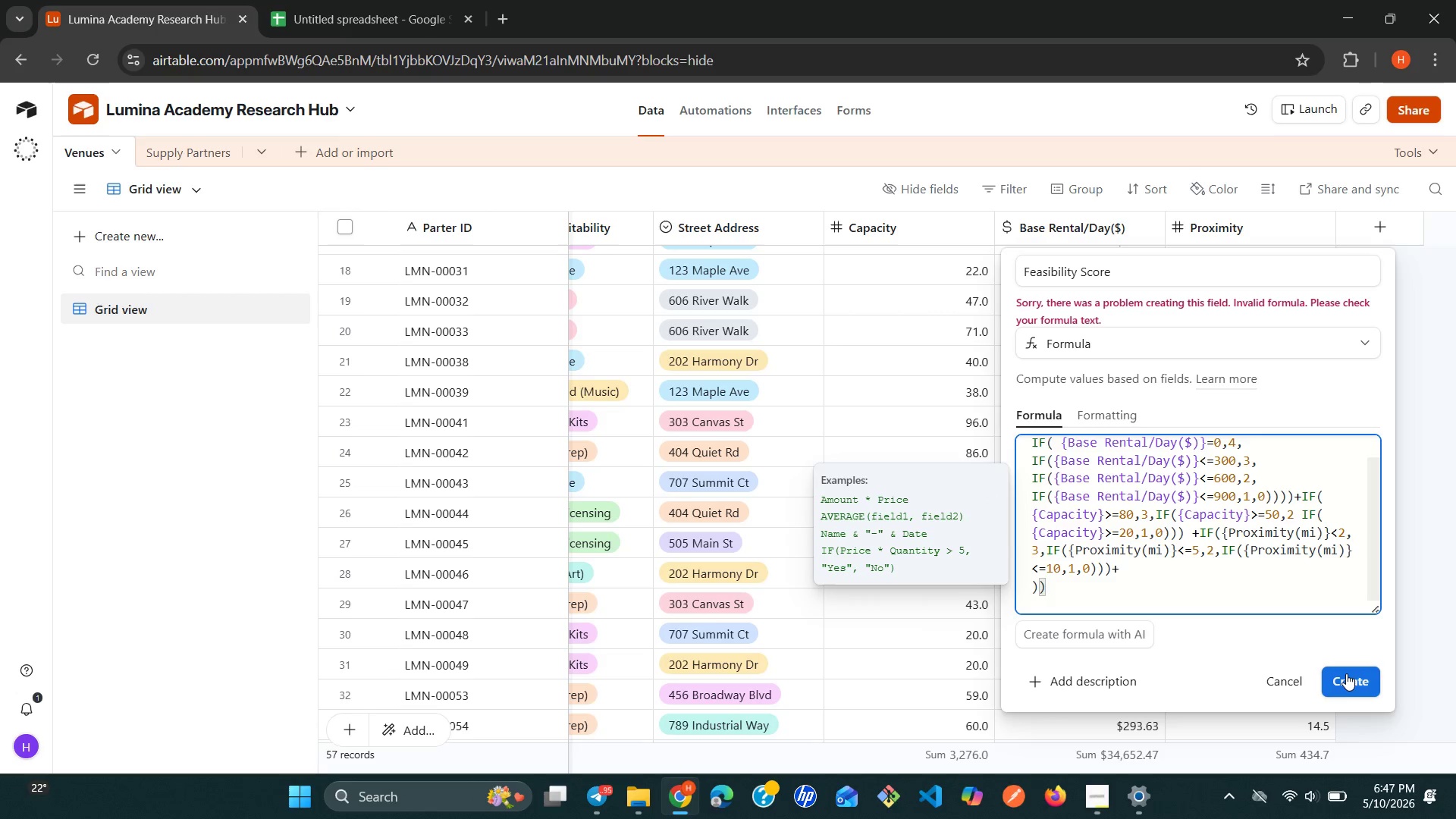 
left_click([1346, 675])
 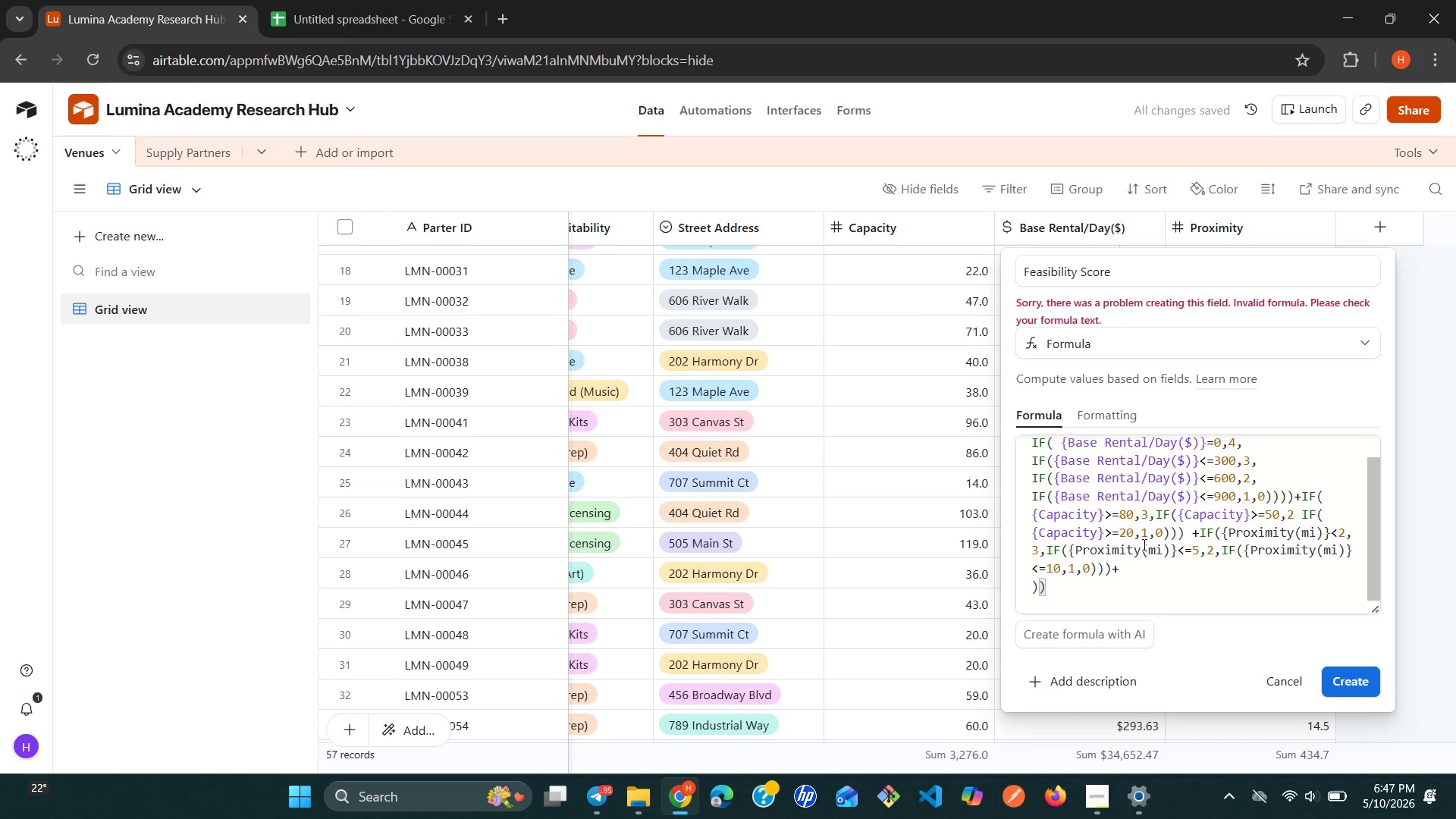 
wait(8.81)
 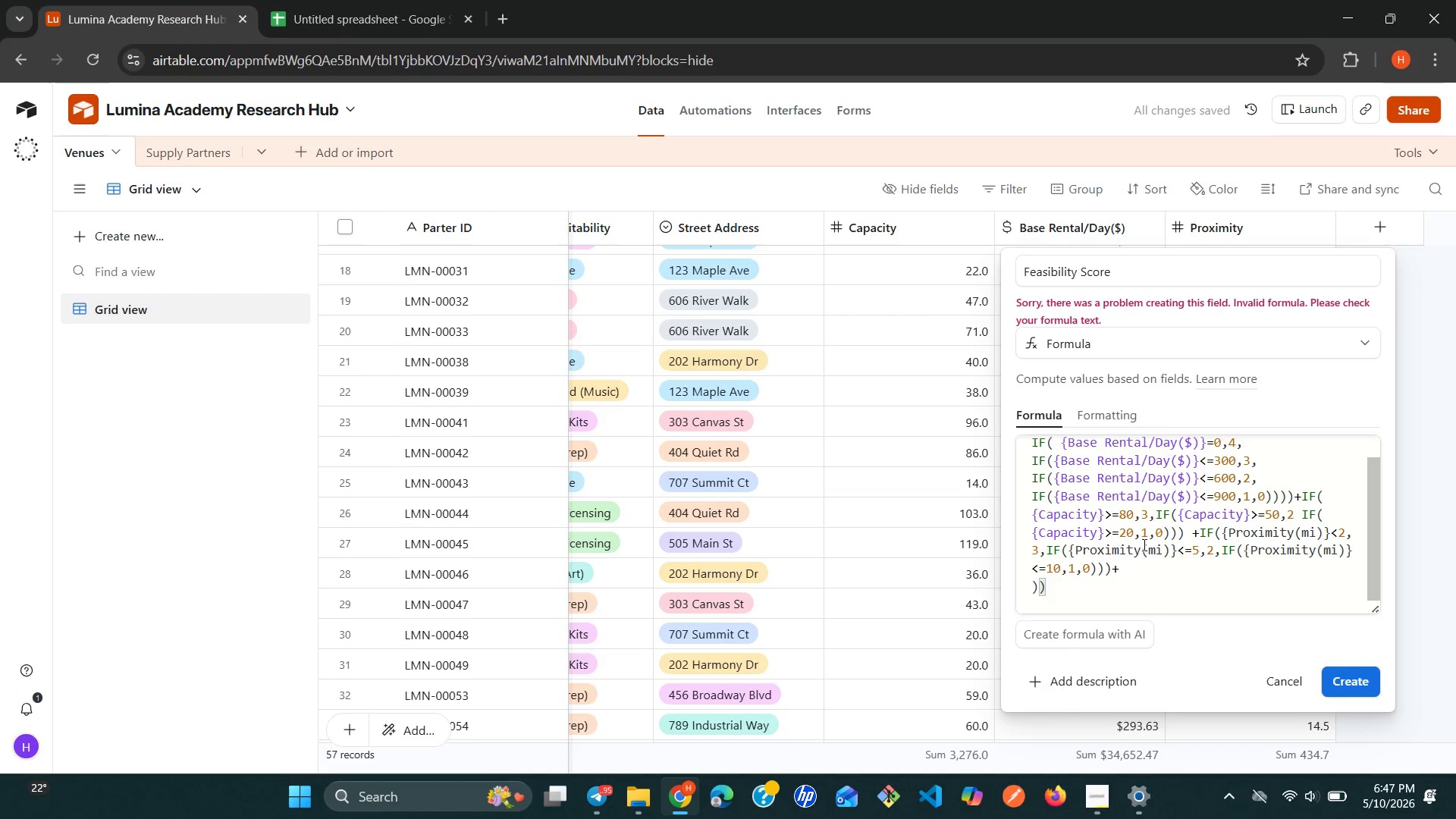 
left_click([1141, 550])
 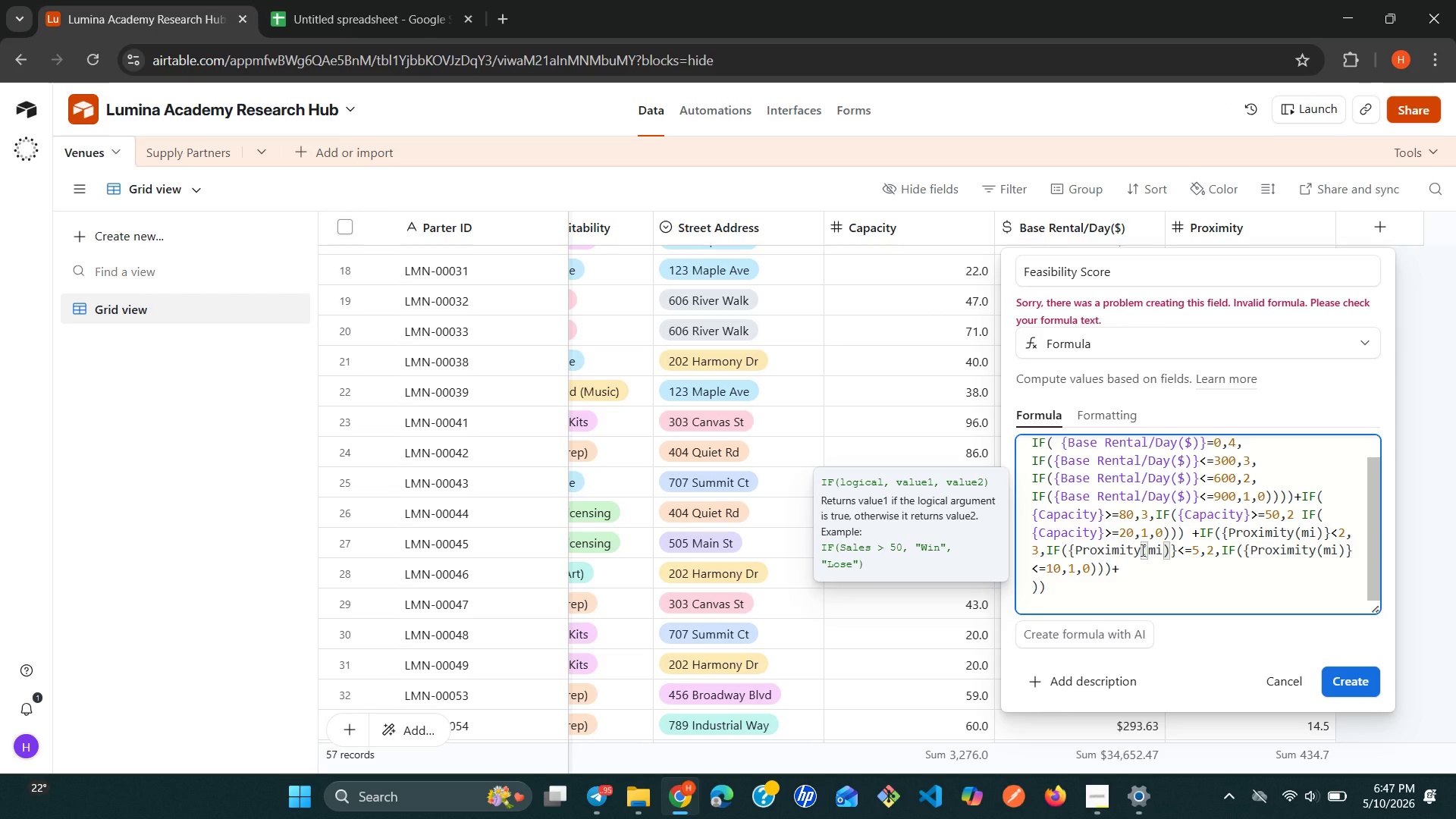 
key(Space)
 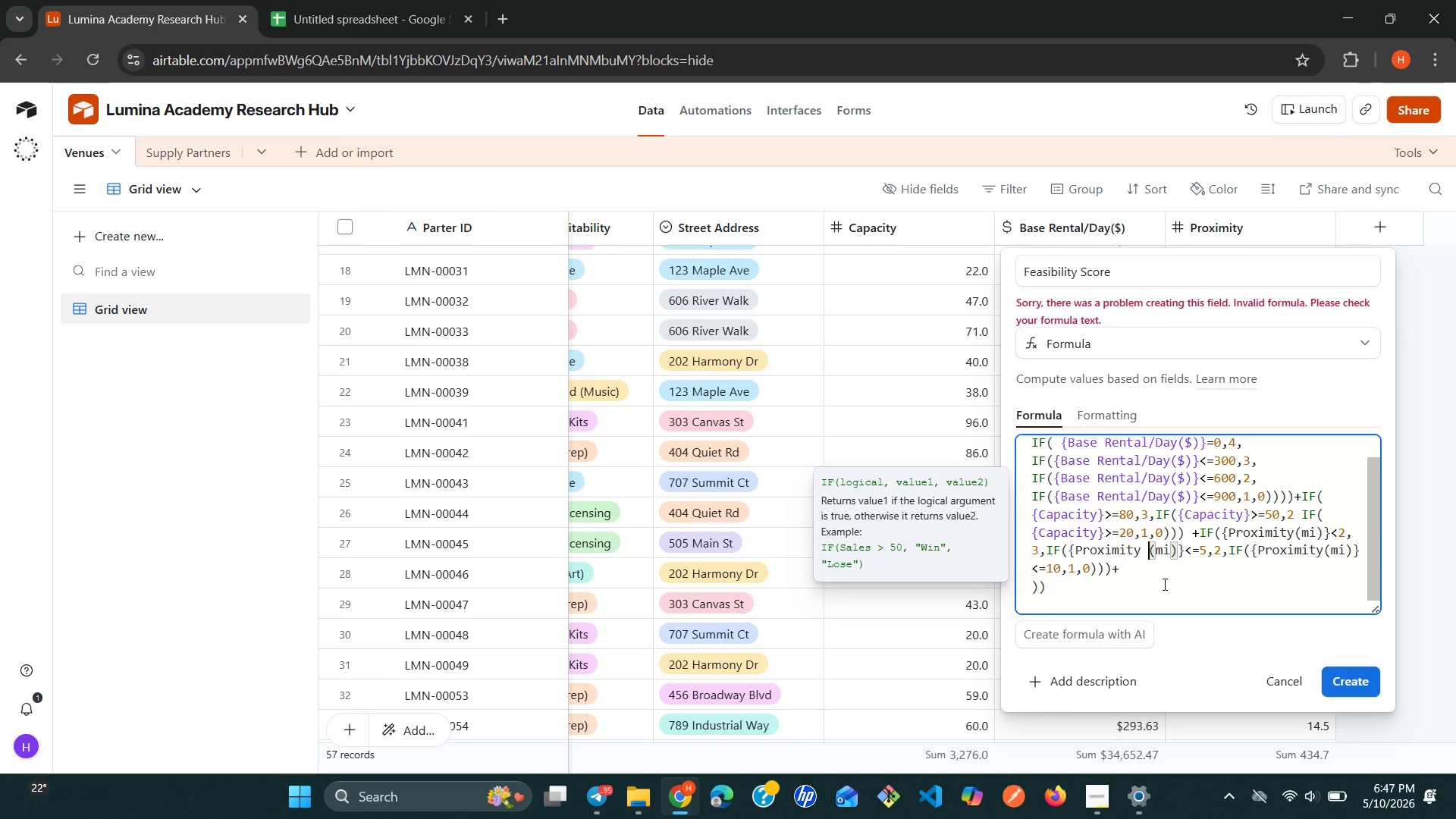 
left_click([1163, 585])
 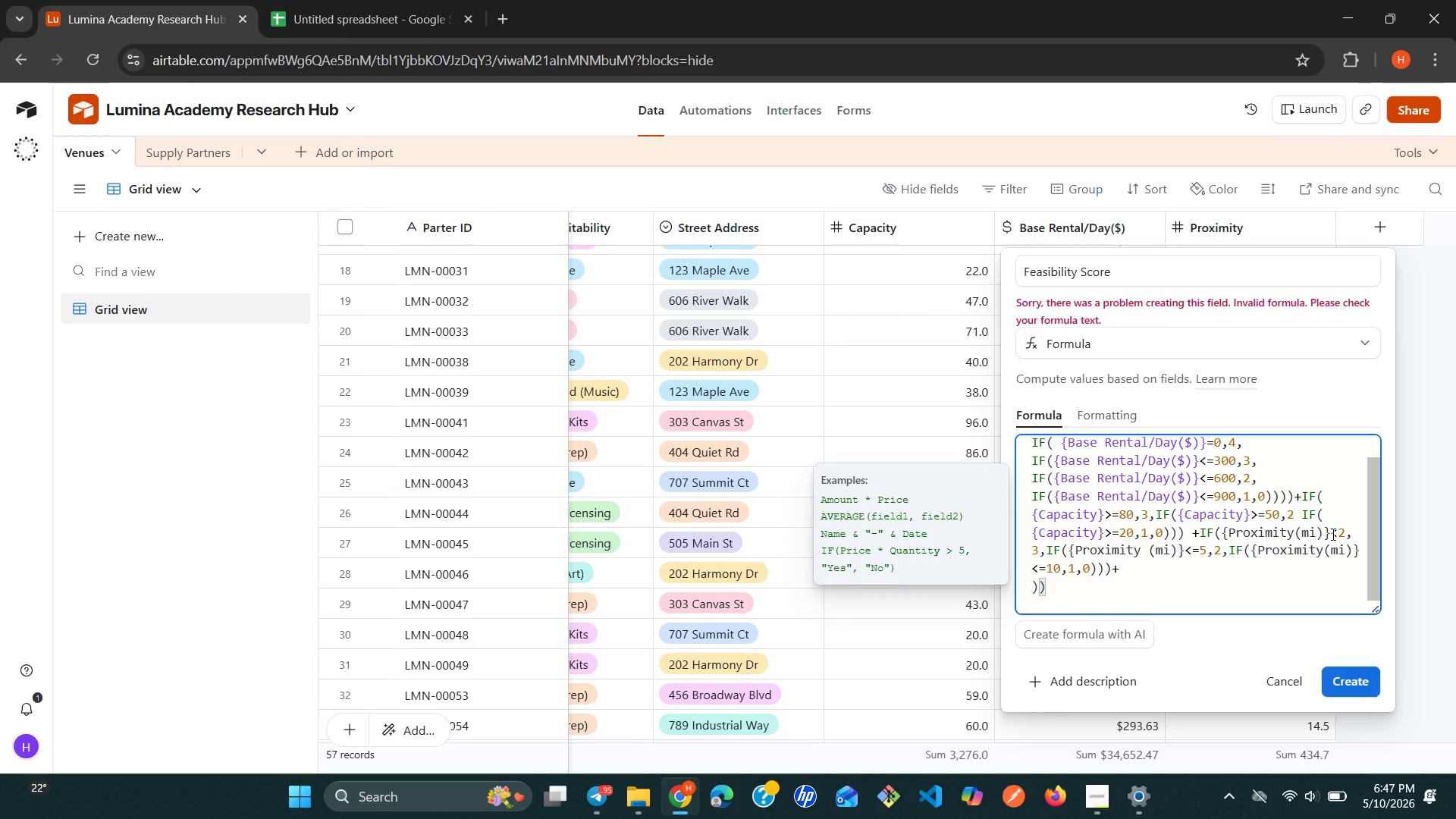 
wait(7.3)
 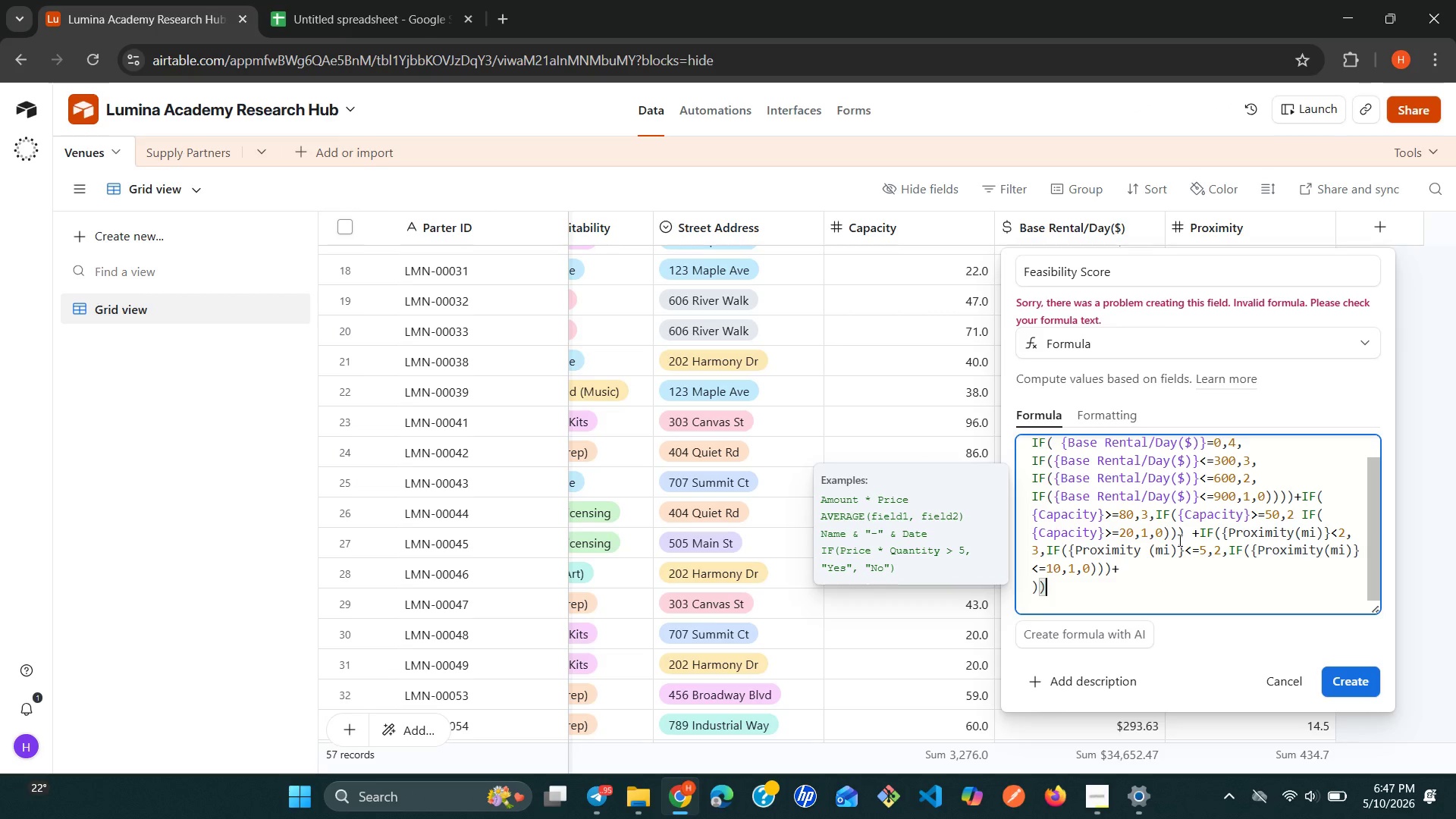 
left_click([1320, 531])
 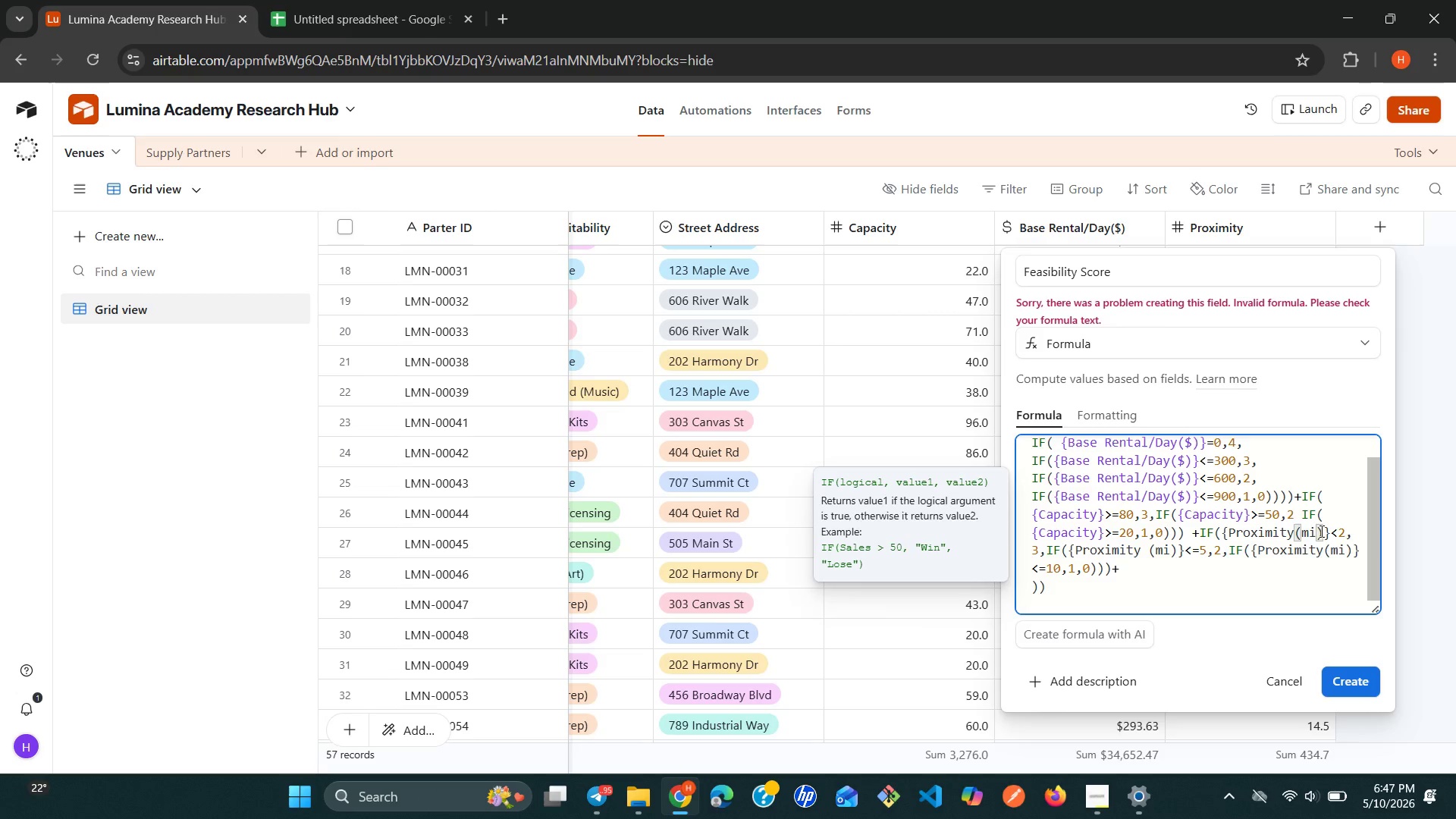 
hold_key(key=Backspace, duration=0.88)
 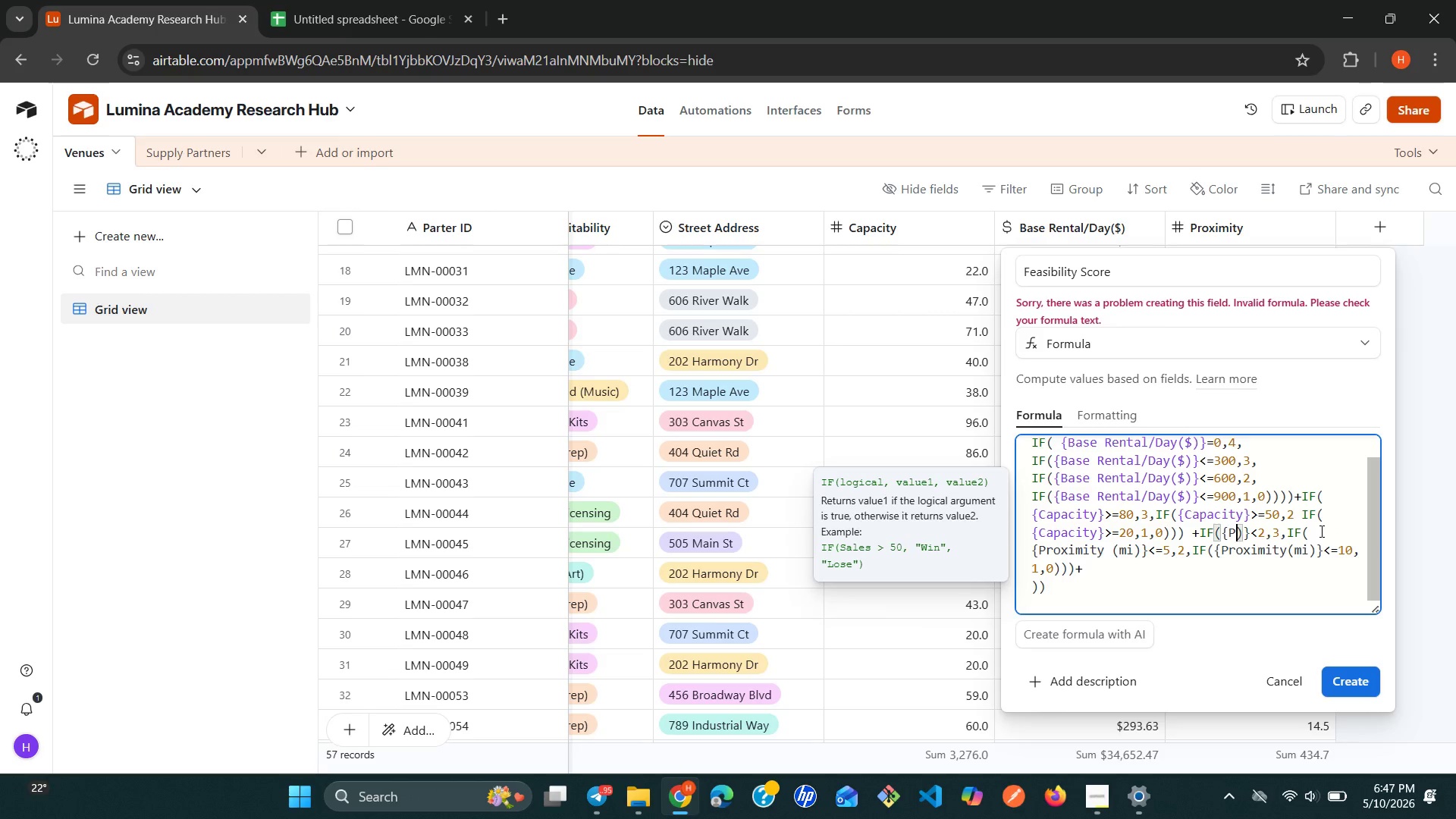 
key(Backspace)
 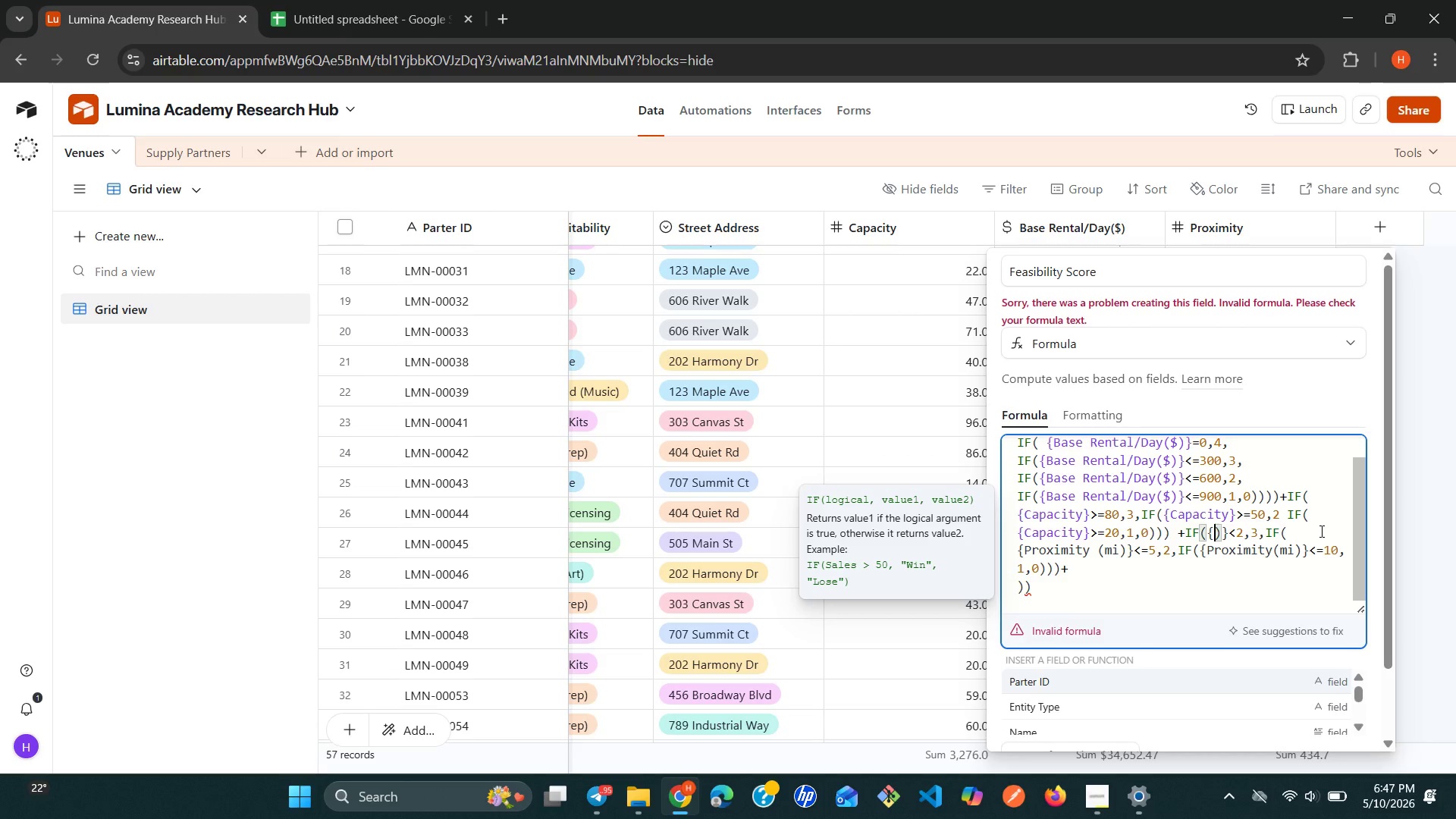 
wait(5.3)
 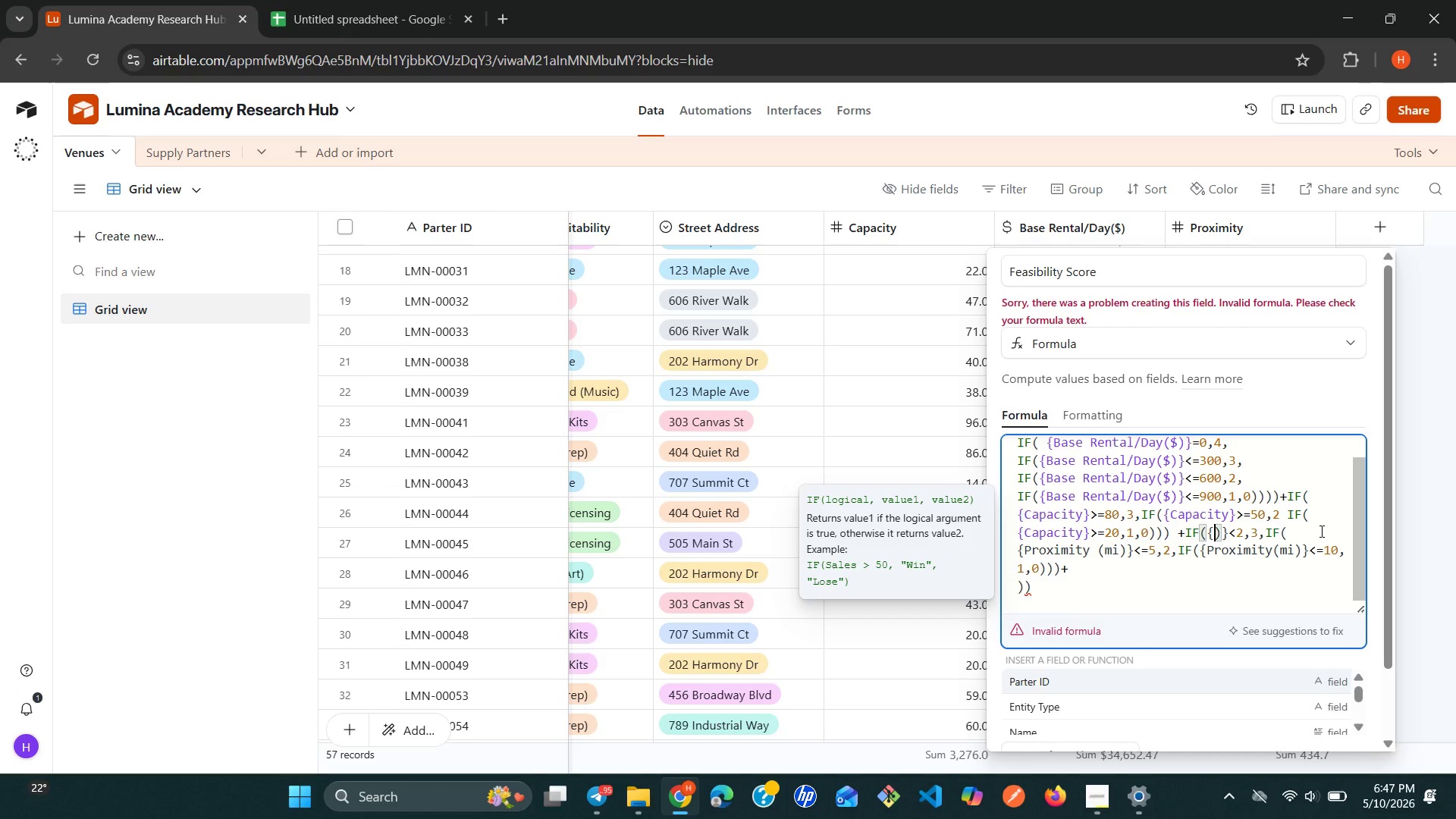 
type(pro)
key(Tab)
 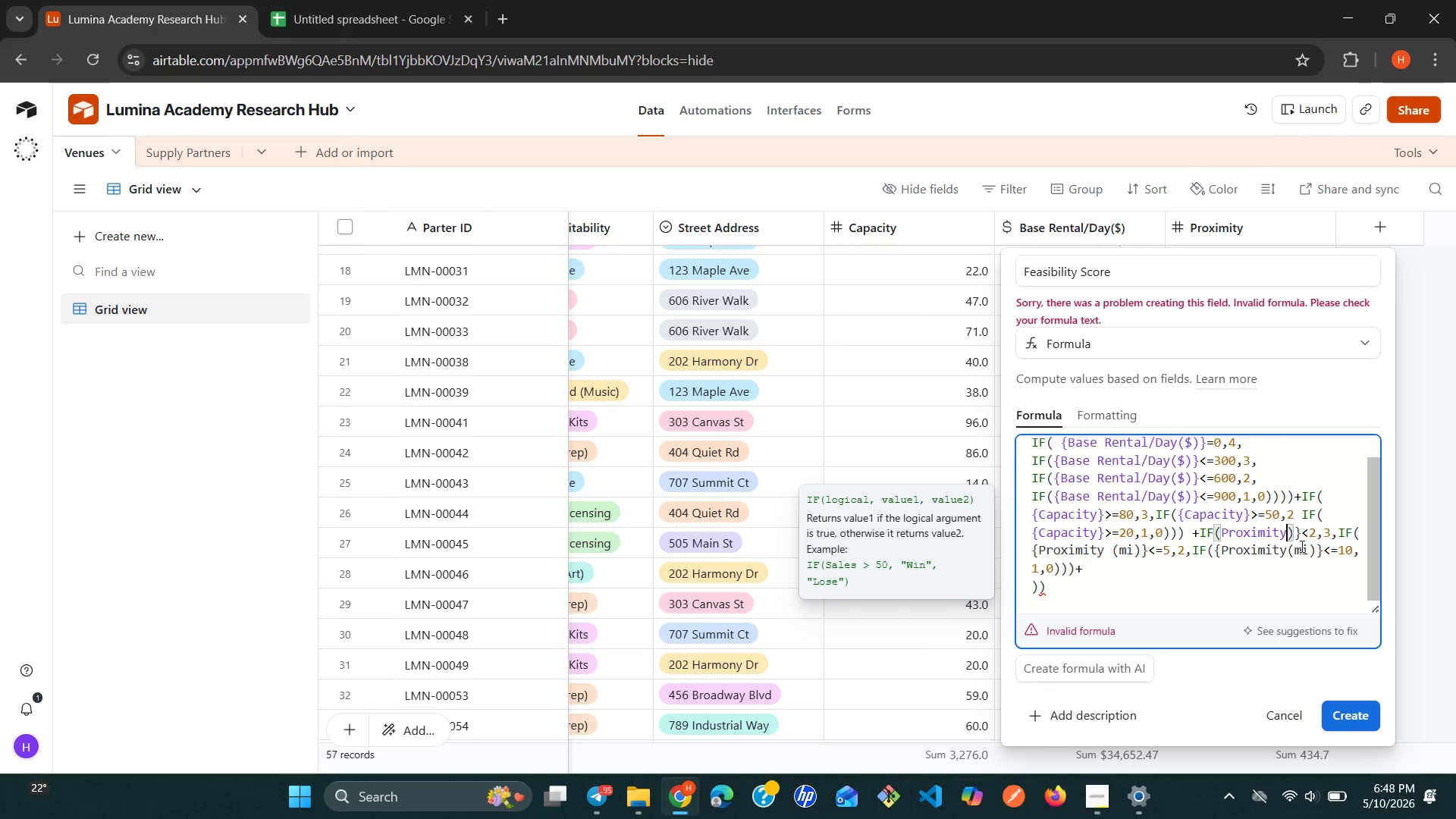 
wait(5.61)
 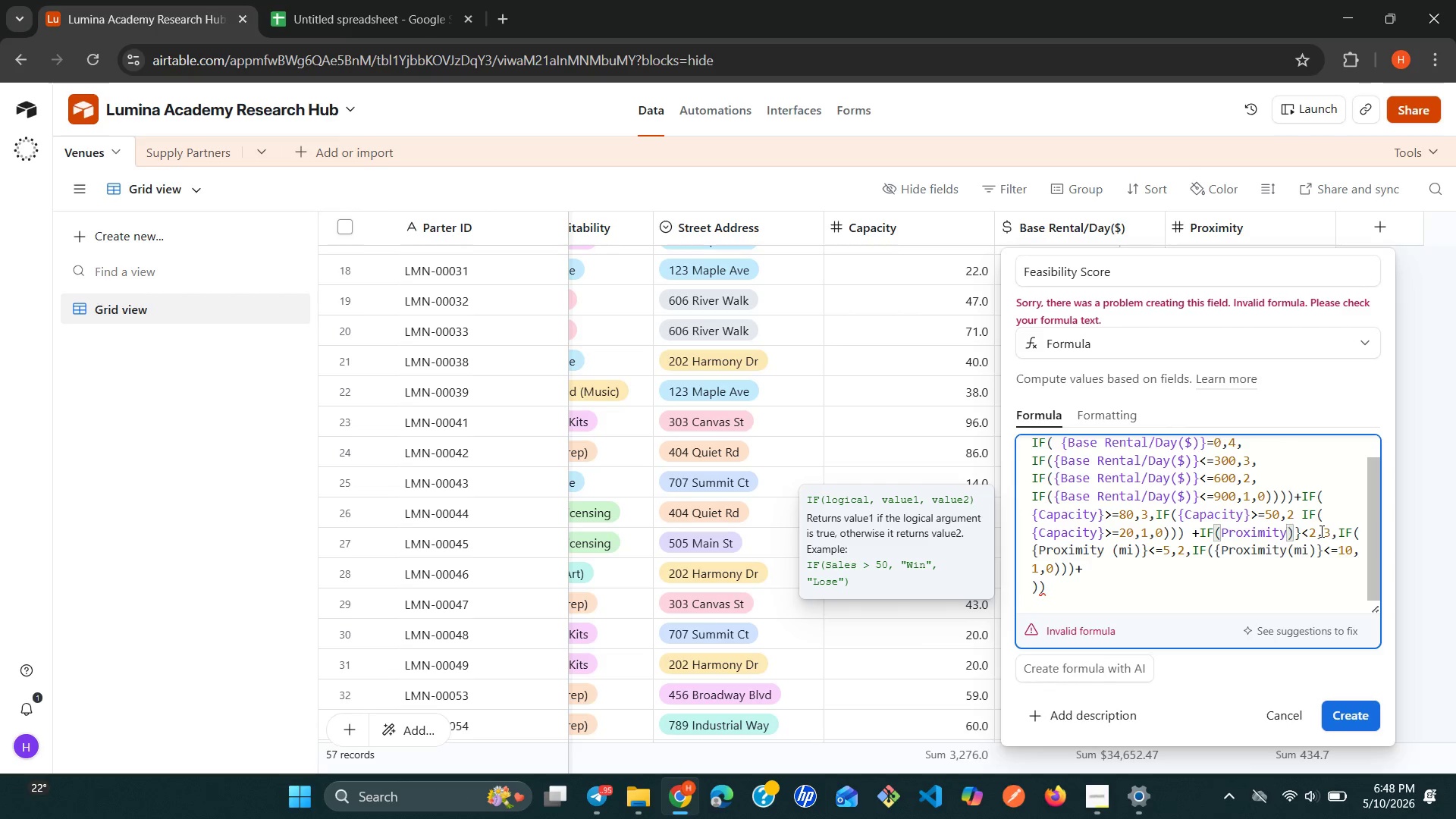 
left_click([1301, 533])
 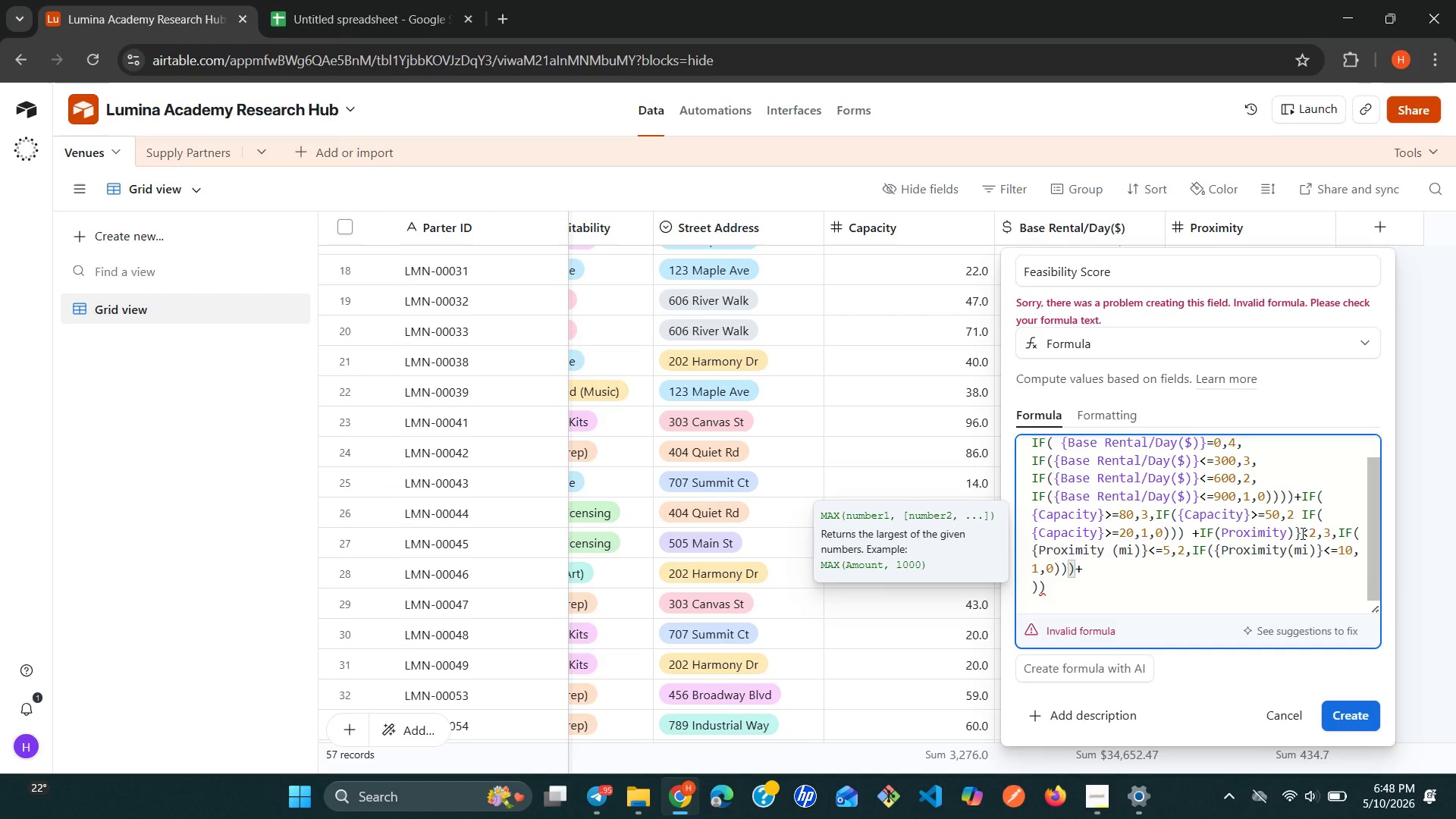 
key(Backspace)
 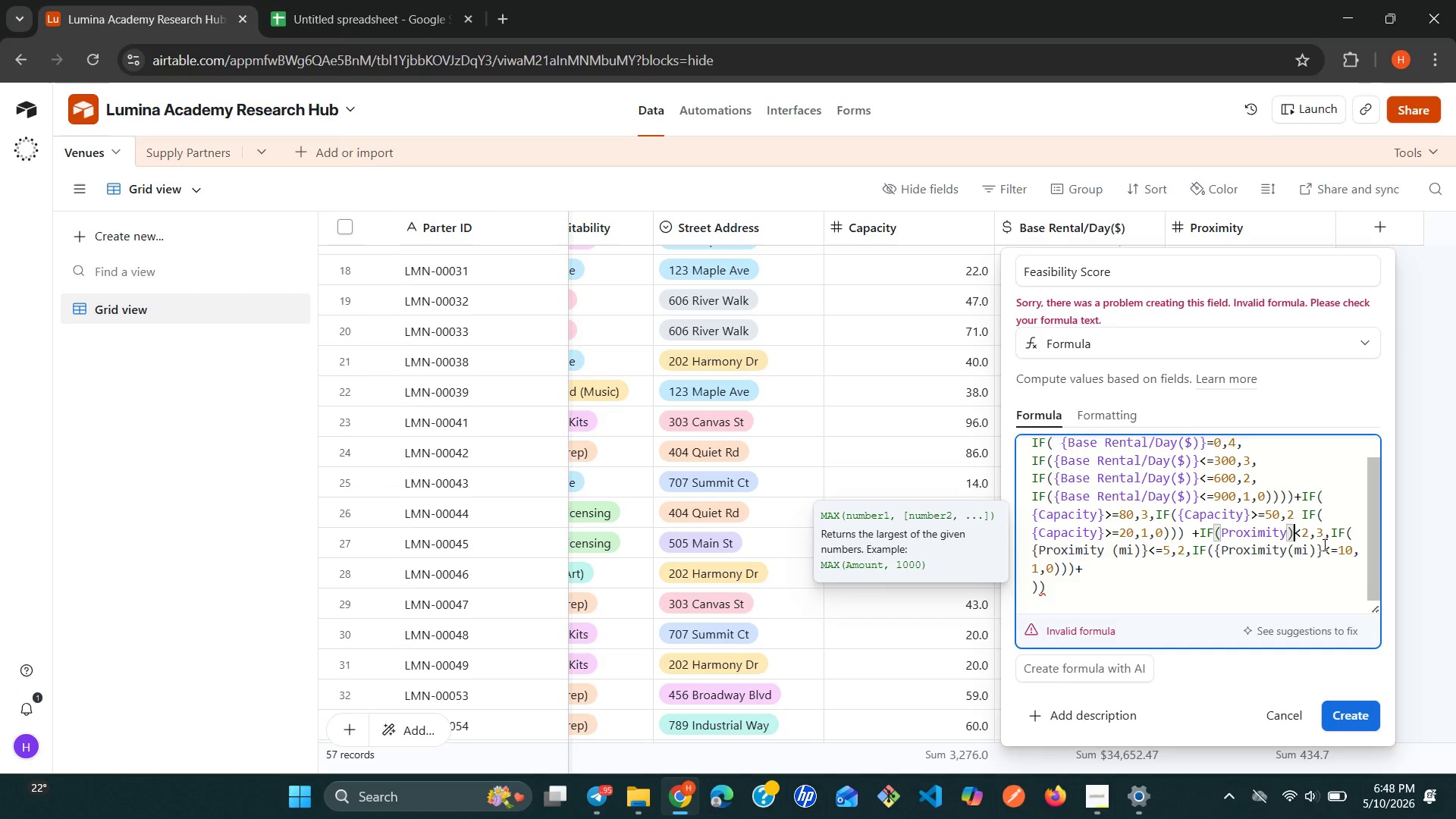 
left_click([1321, 551])
 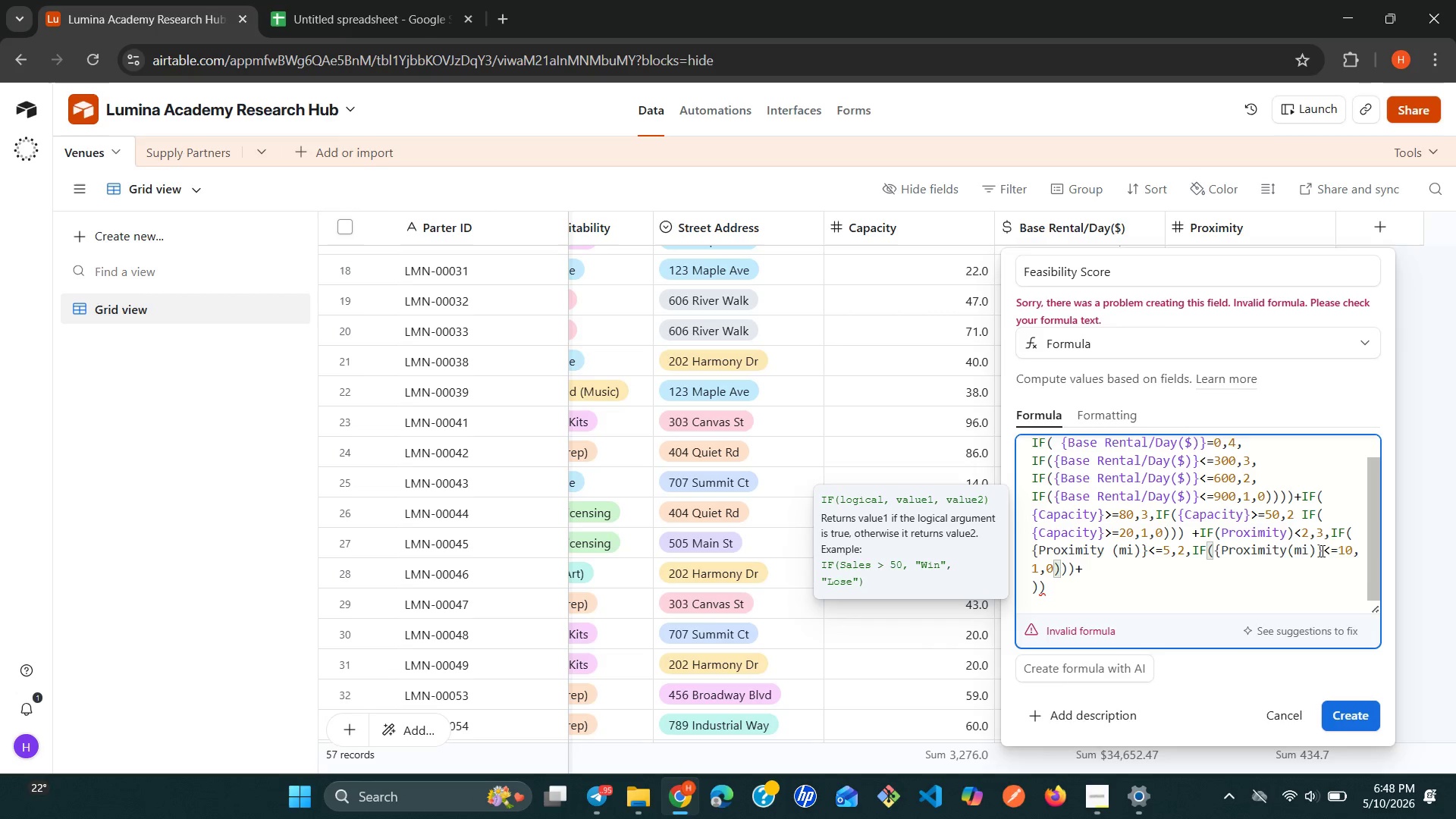 
key(Backspace)
 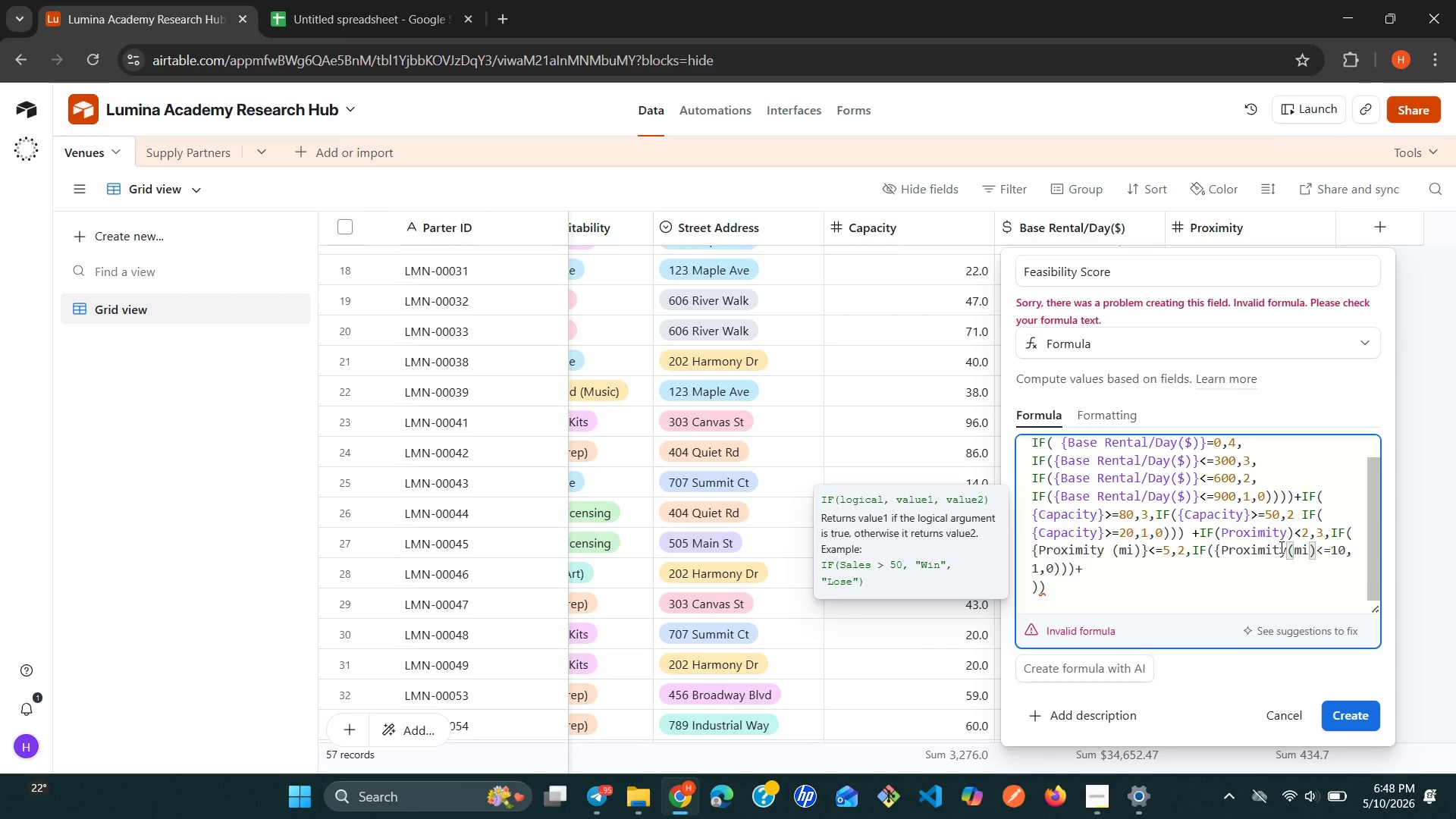 
key(Backspace)
 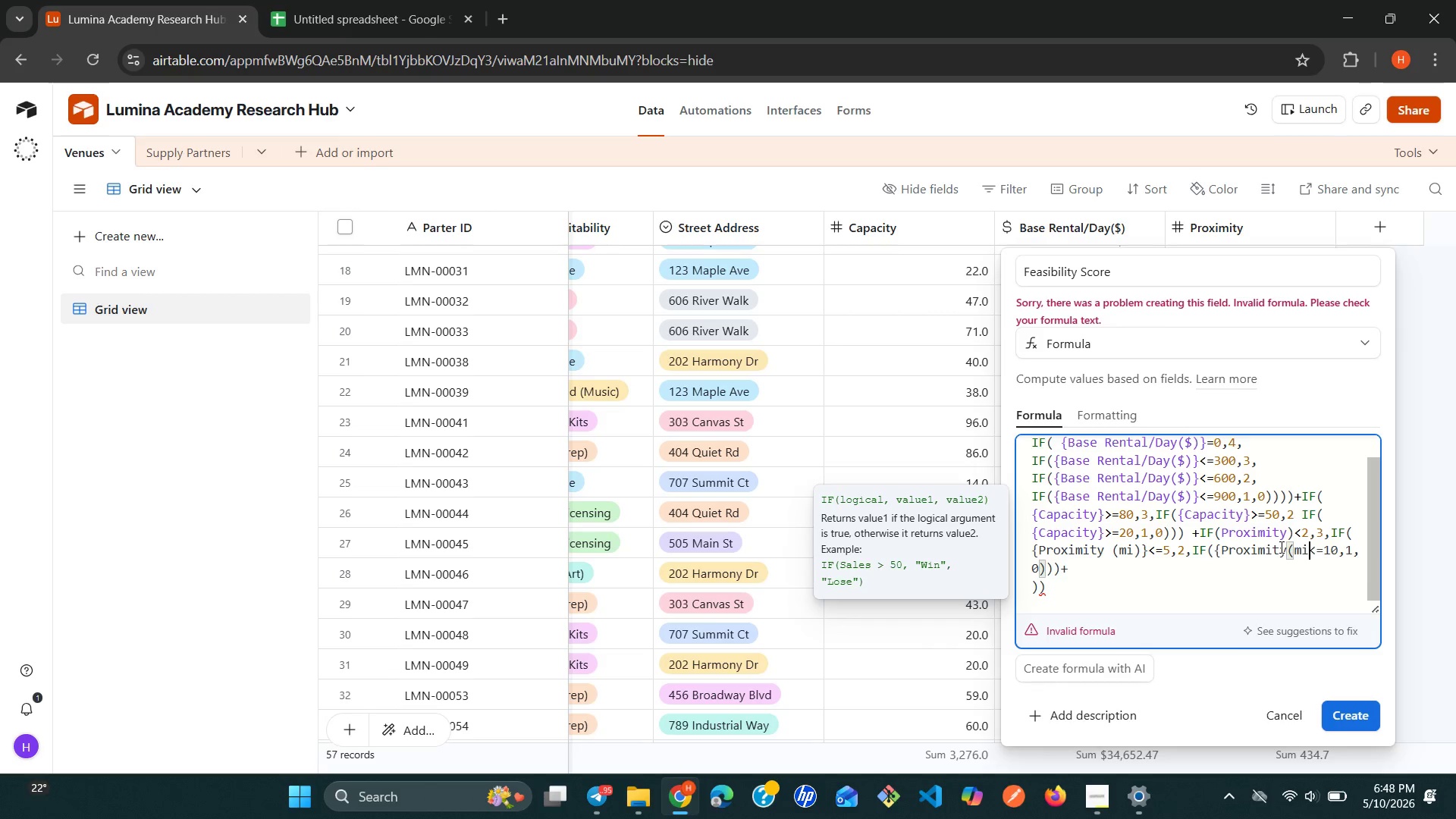 
key(Backspace)
 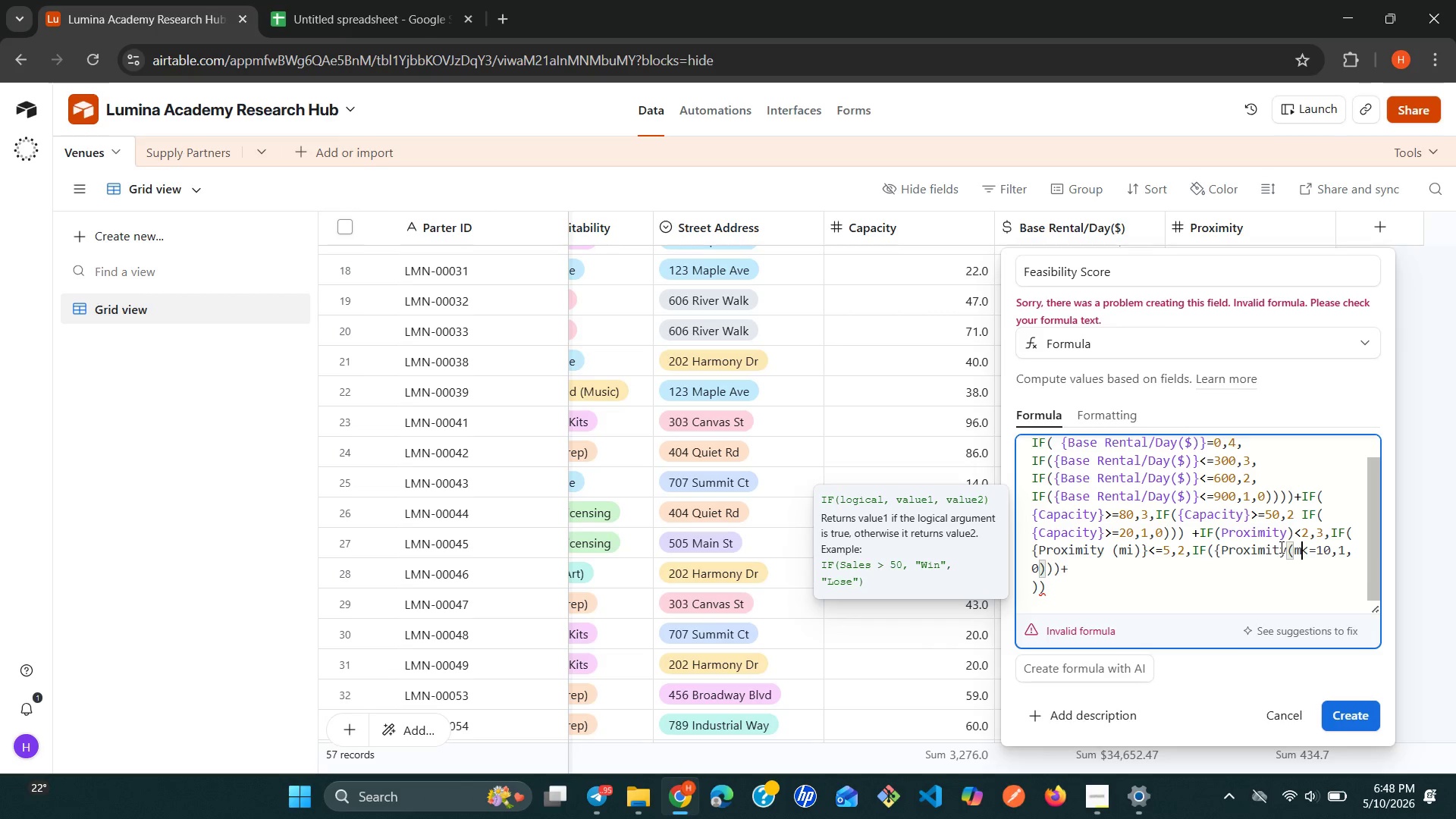 
key(Backspace)
 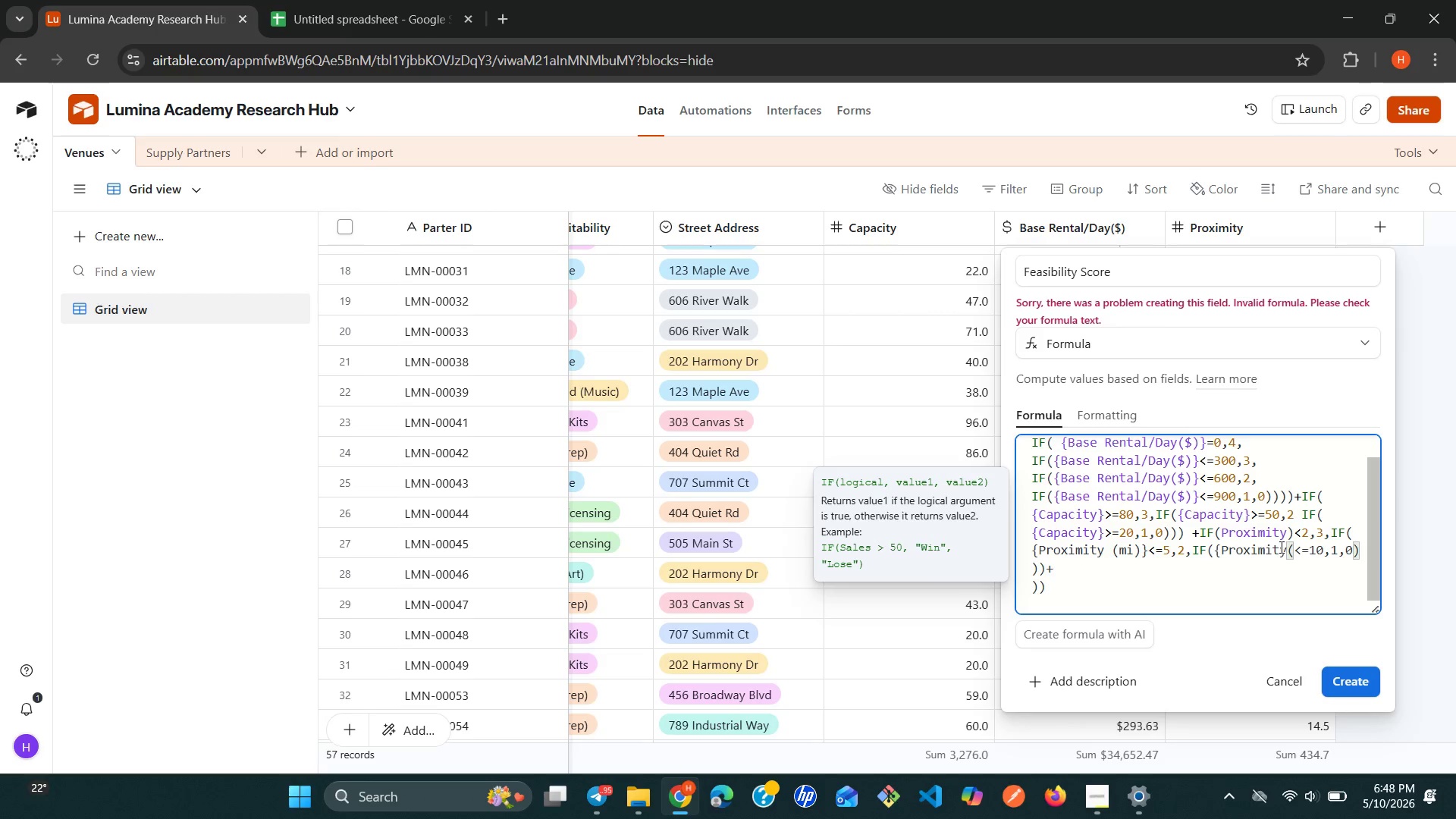 
key(Backspace)
 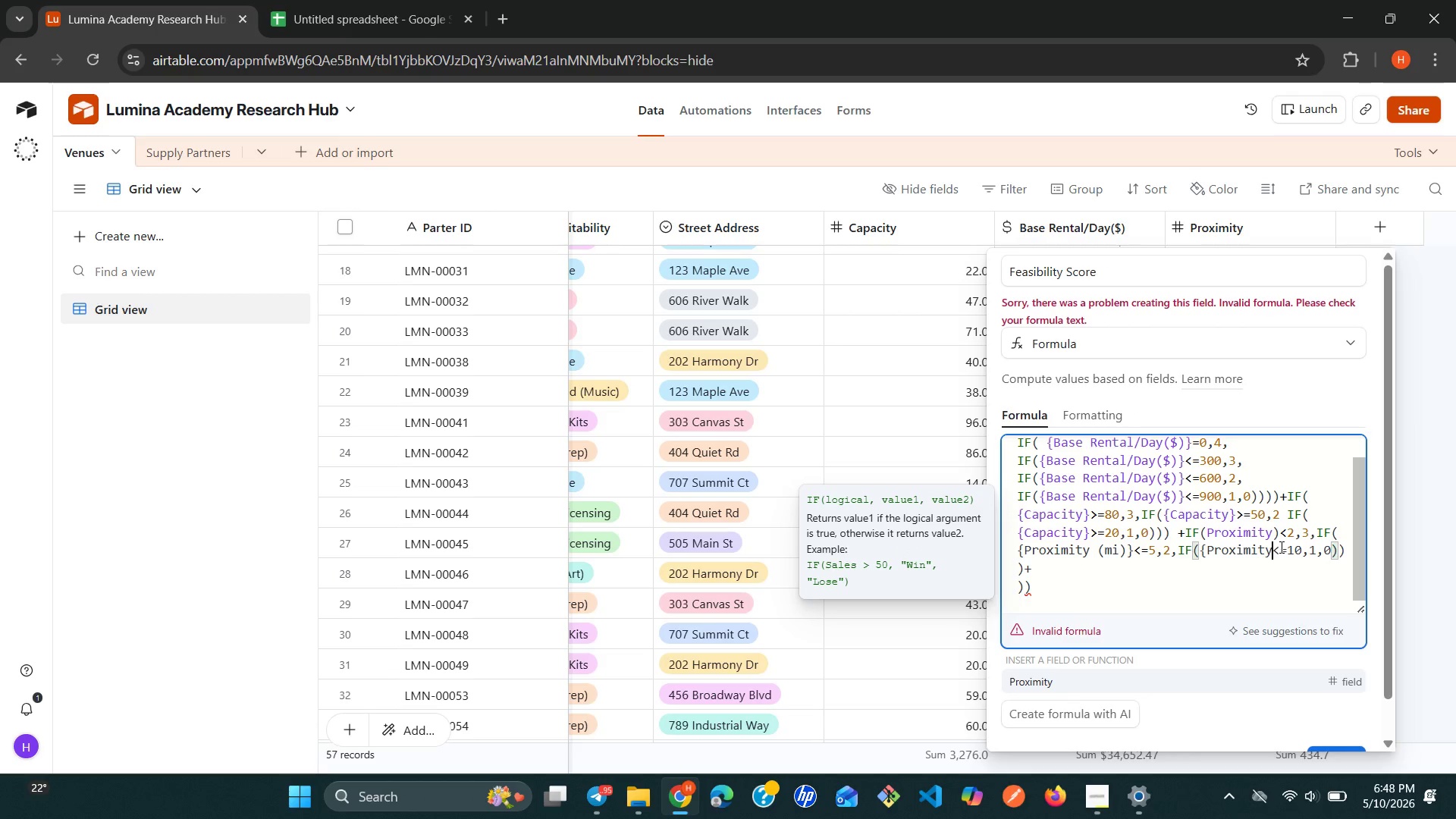 
key(Shift+0)
 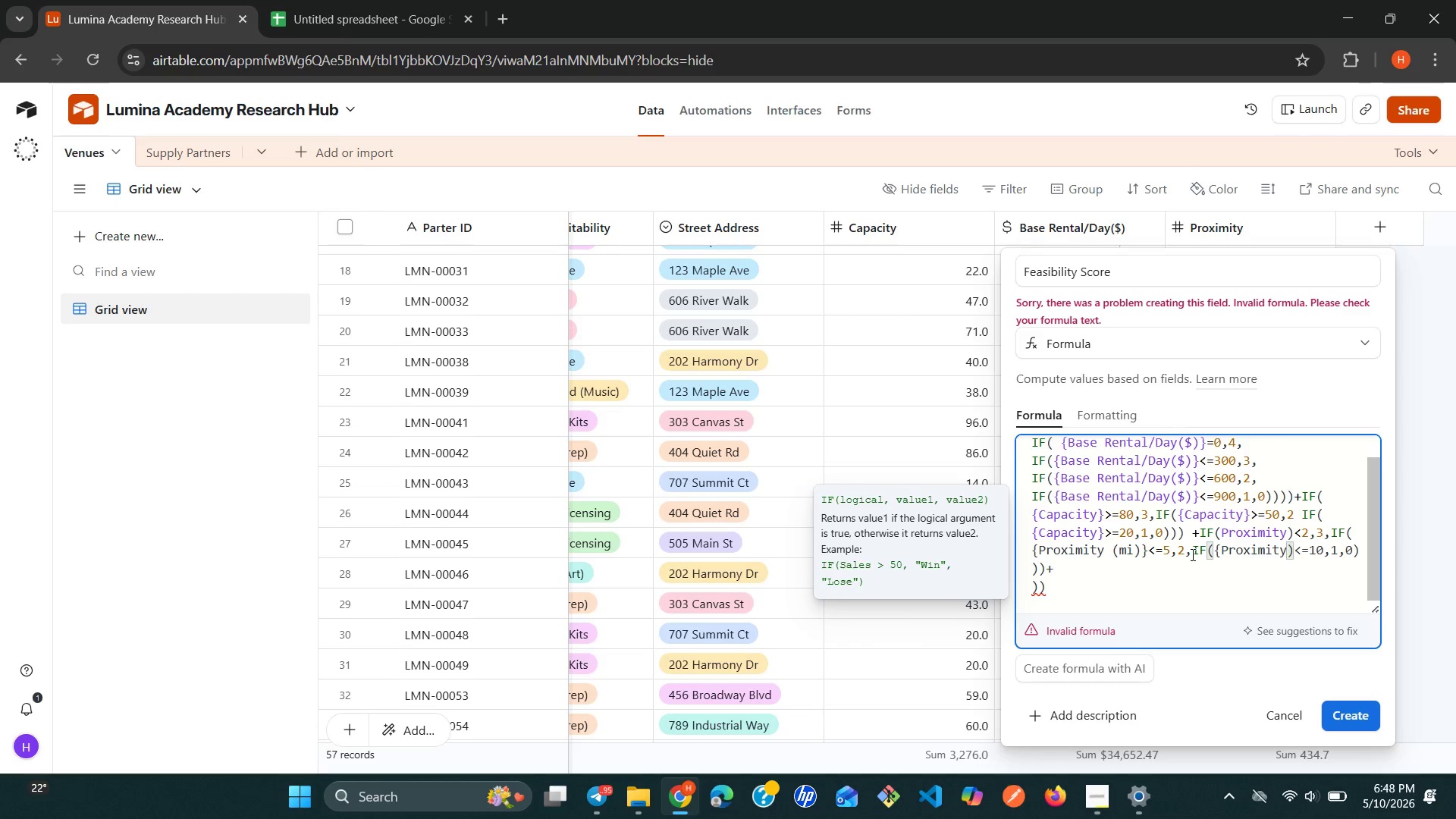 
wait(8.44)
 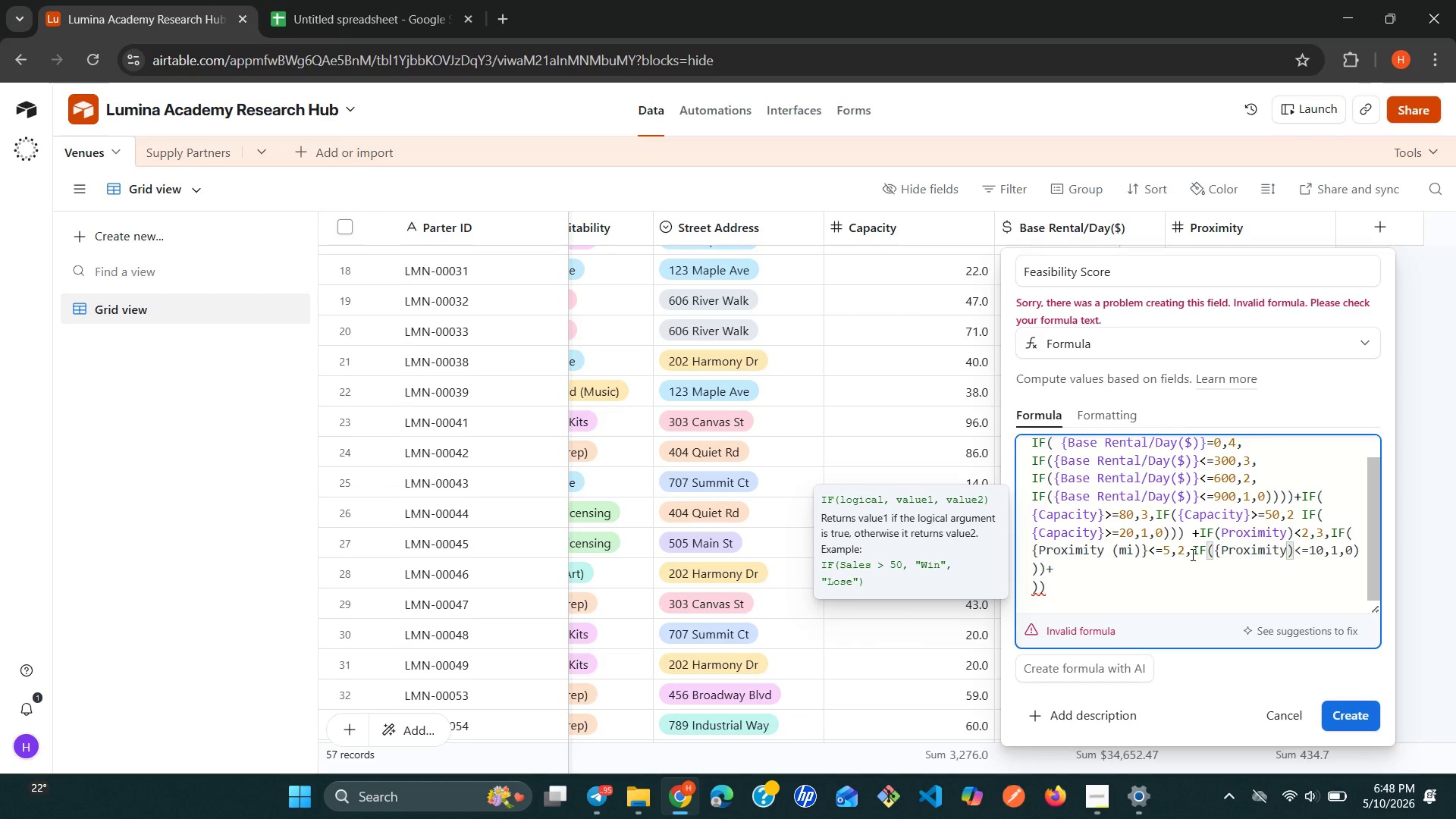 
left_click([1141, 551])
 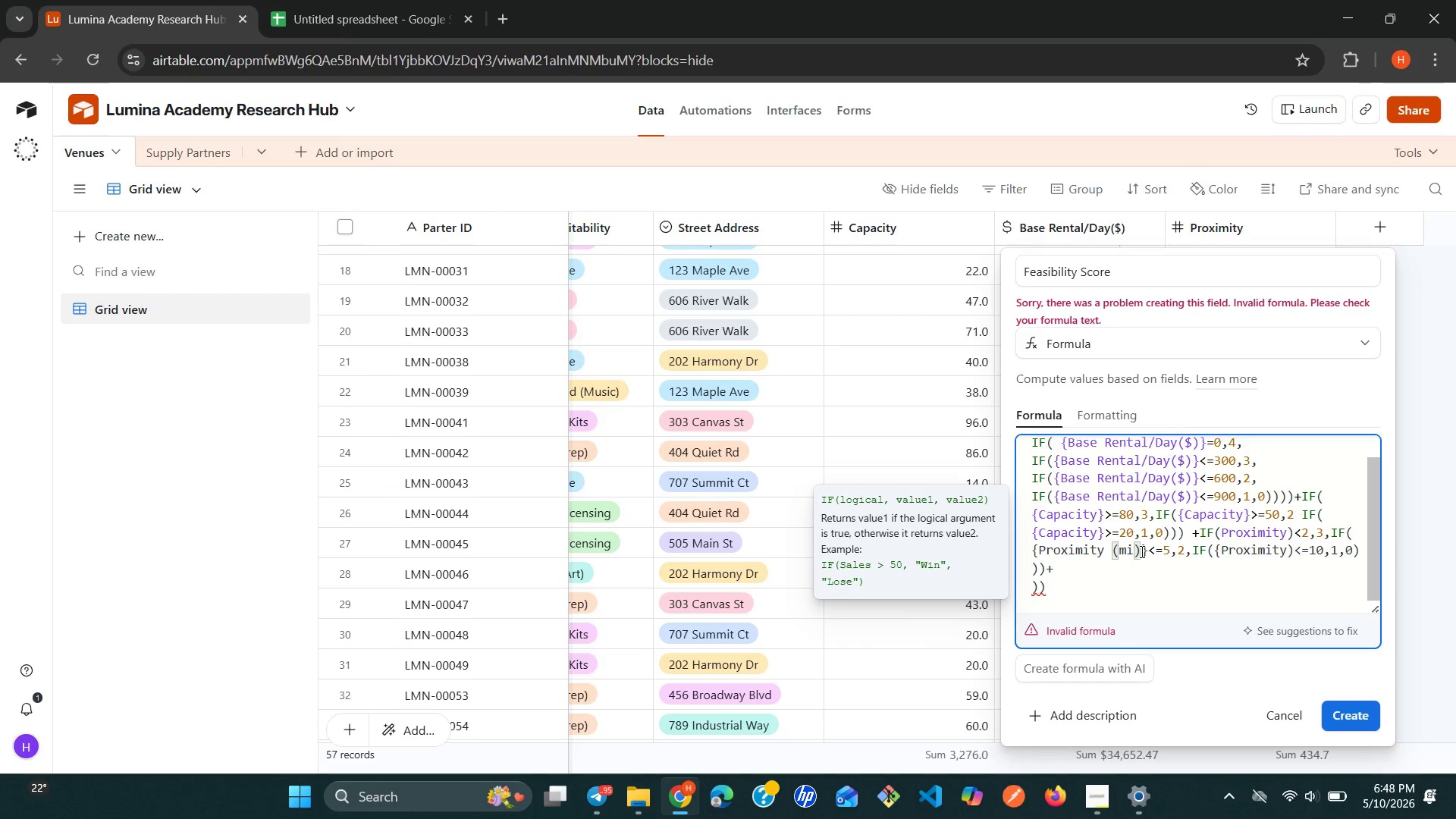 
key(Backspace)
 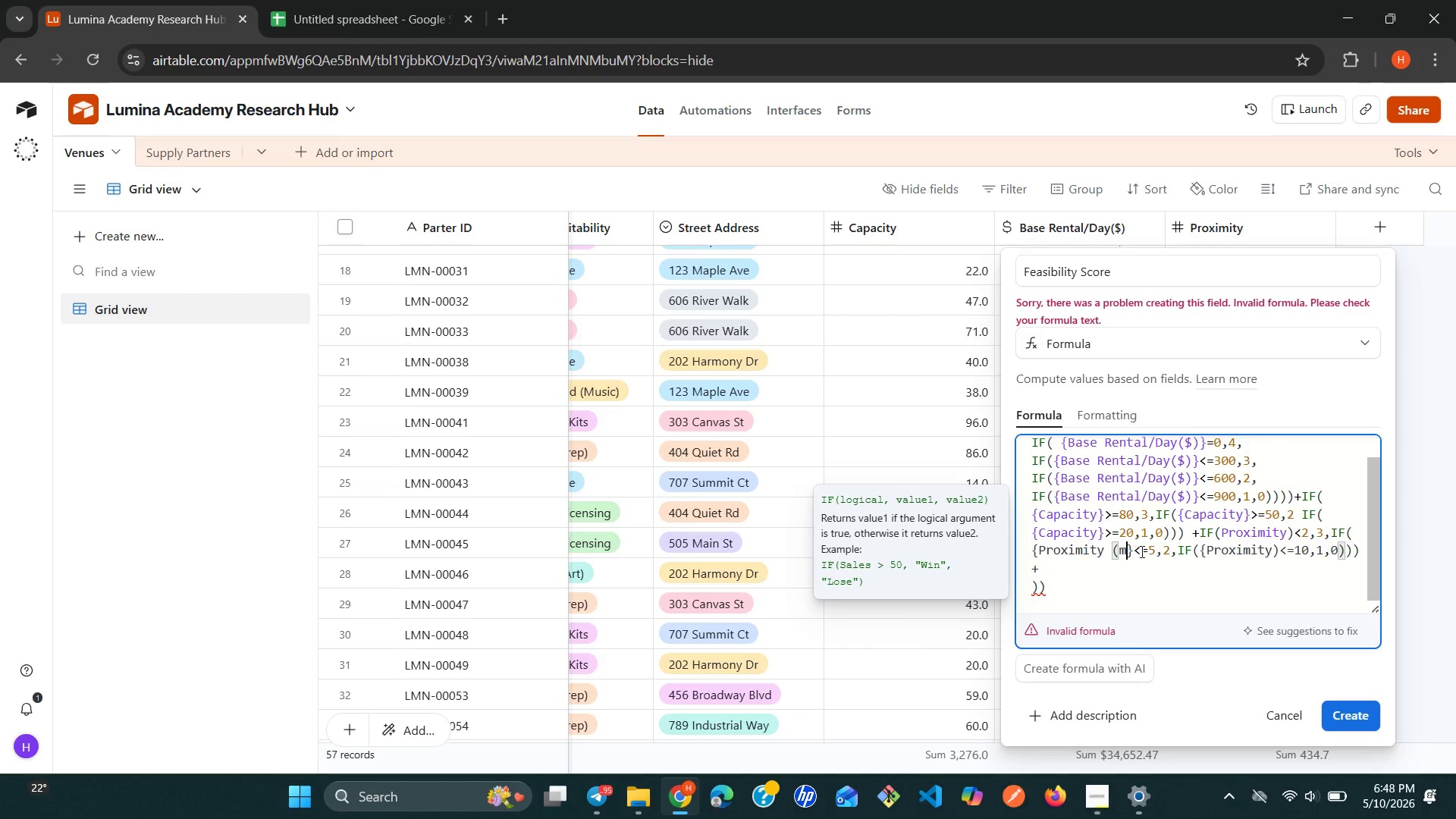 
key(Backspace)
 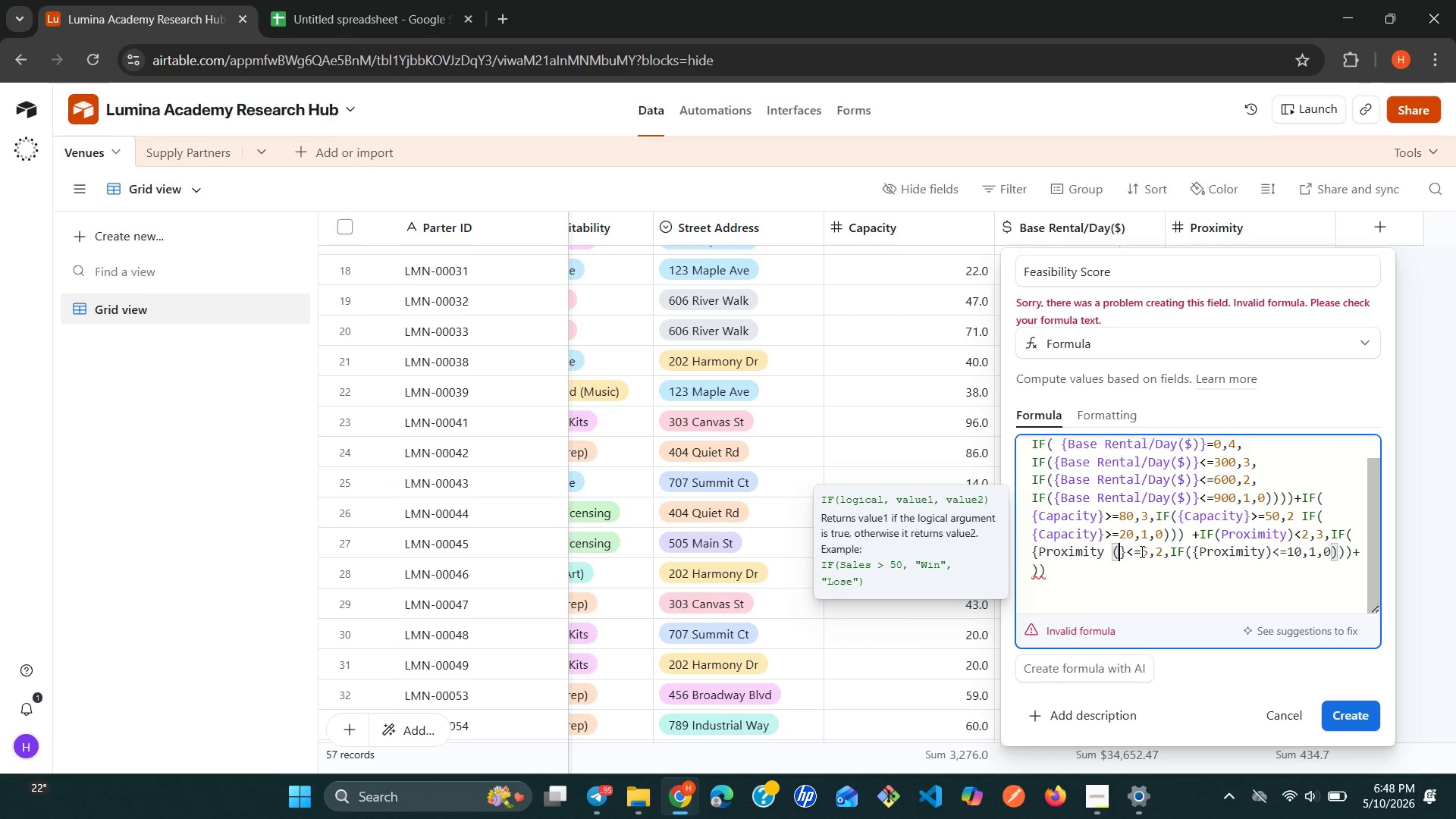 
key(Backspace)
 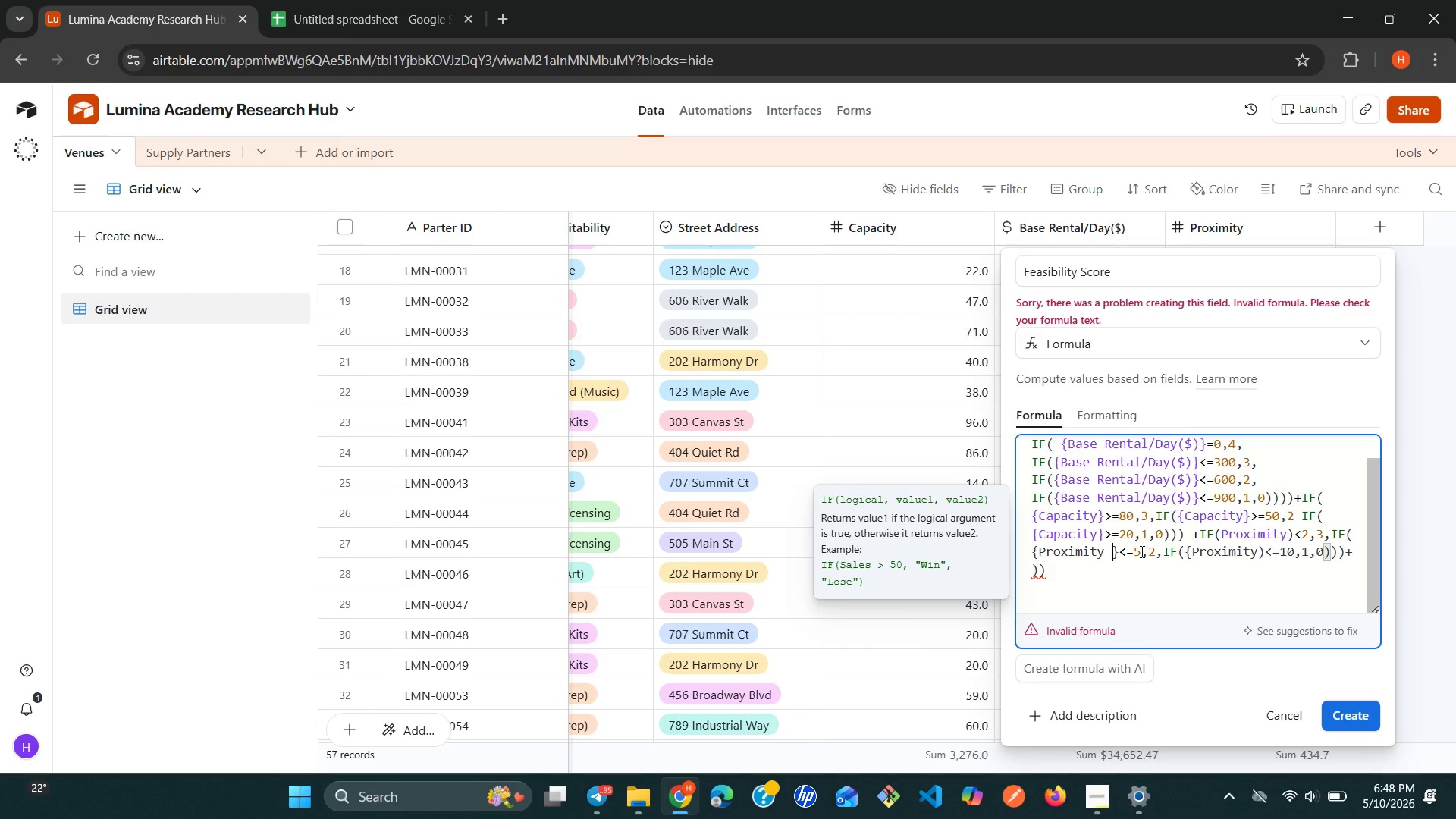 
key(Backspace)
 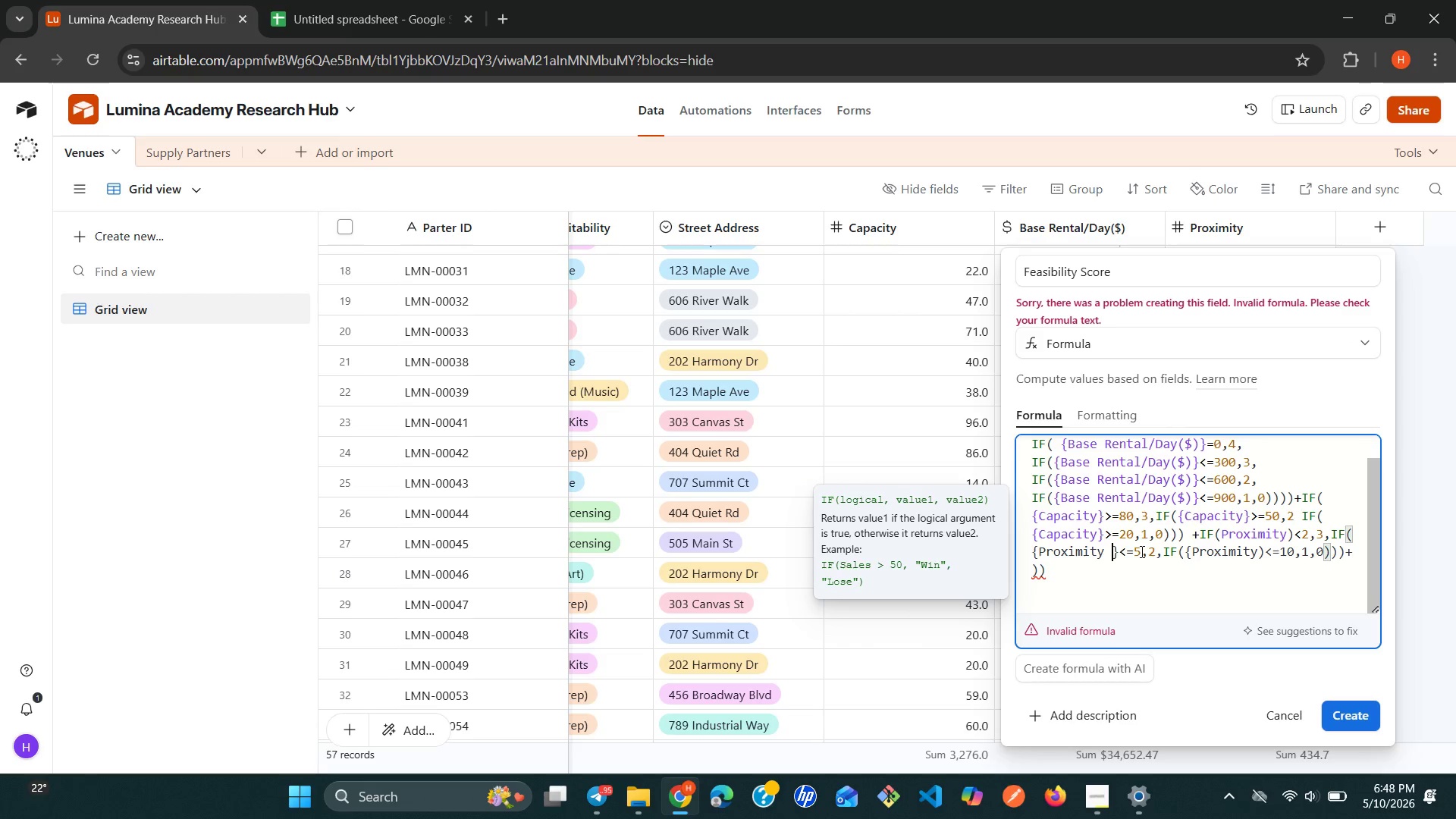 
key(Backspace)
 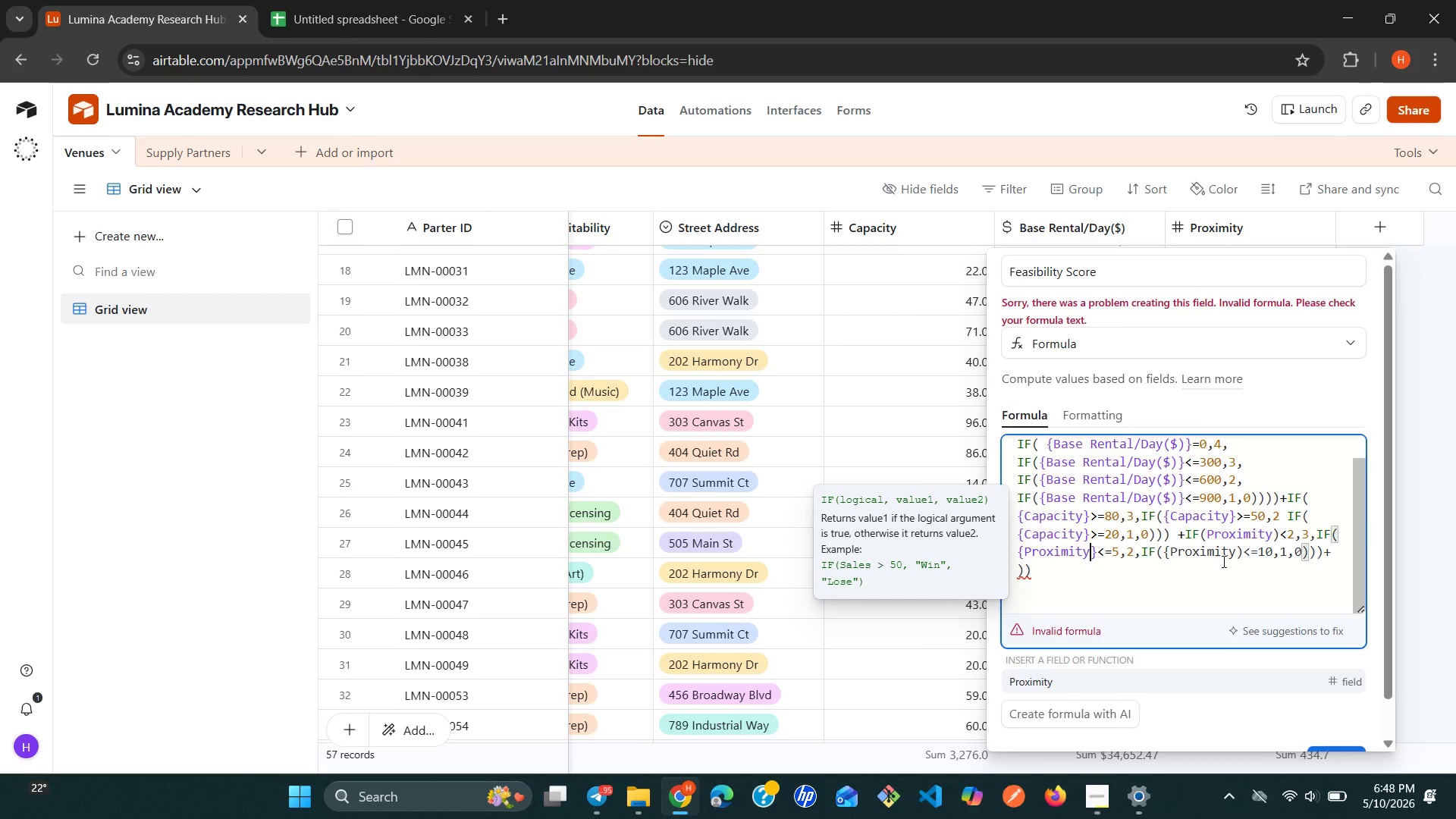 
wait(7.2)
 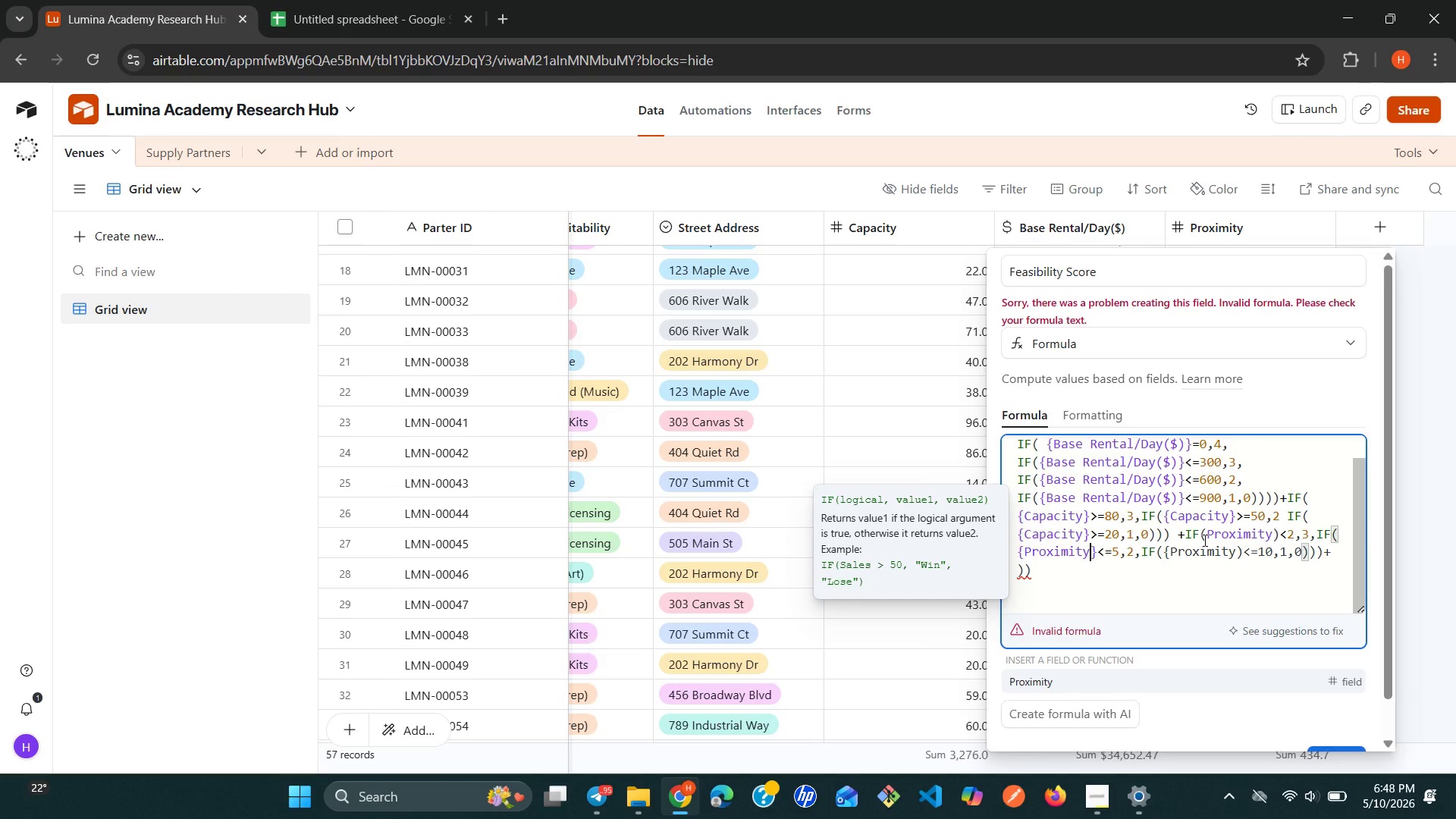 
left_click([1237, 560])
 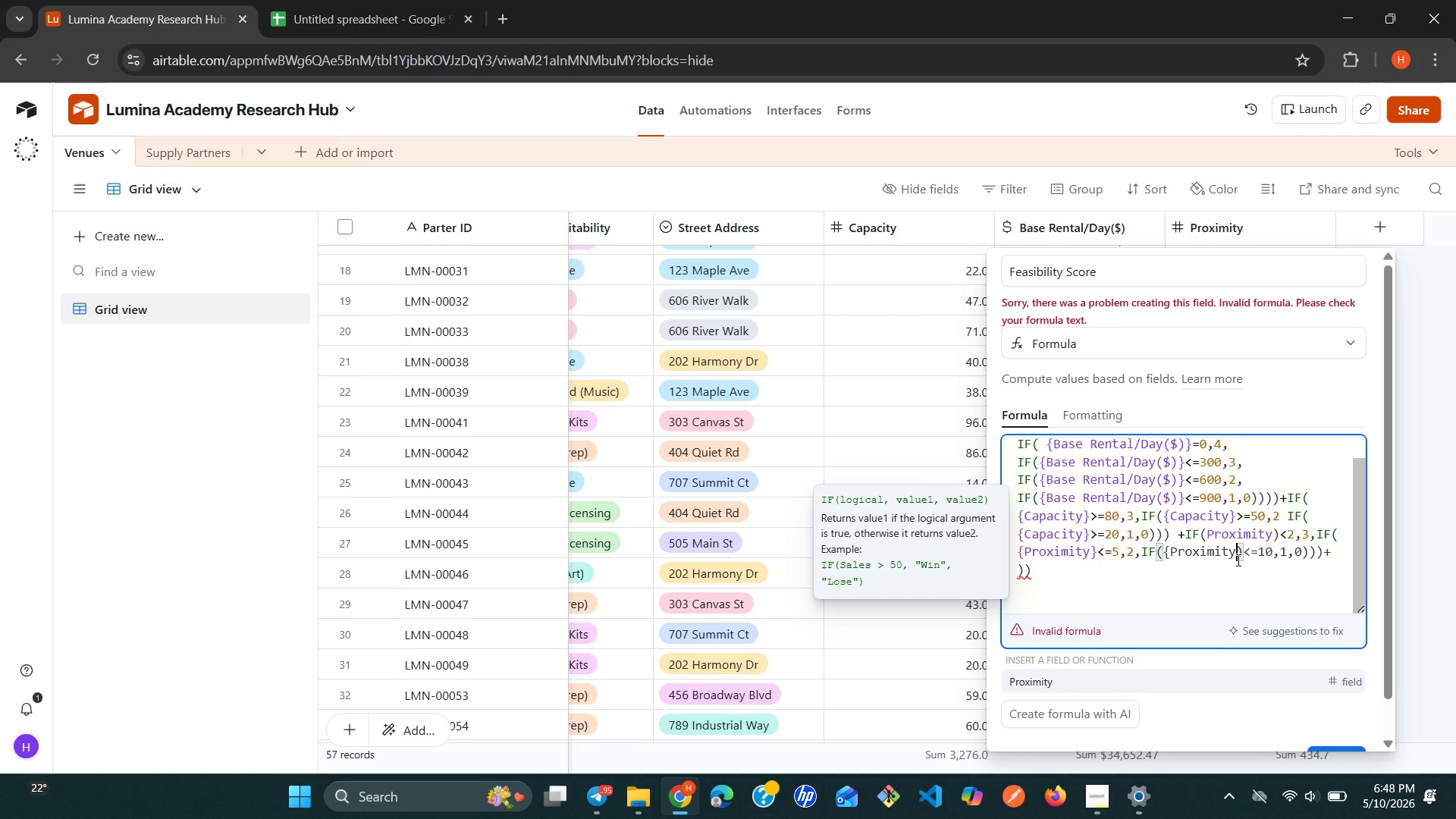 
key(Backspace)
 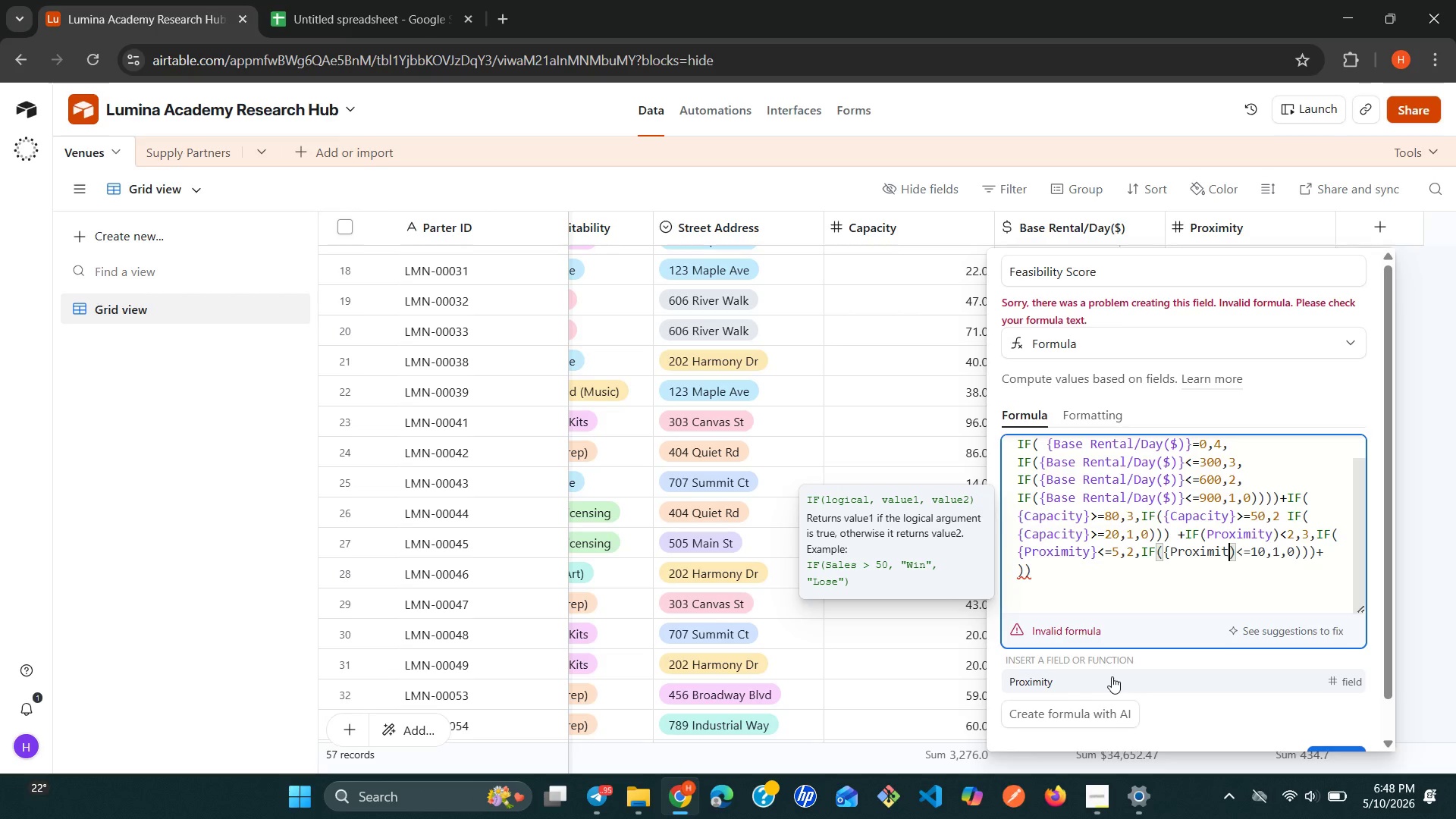 
key(Shift+ShiftLeft)
 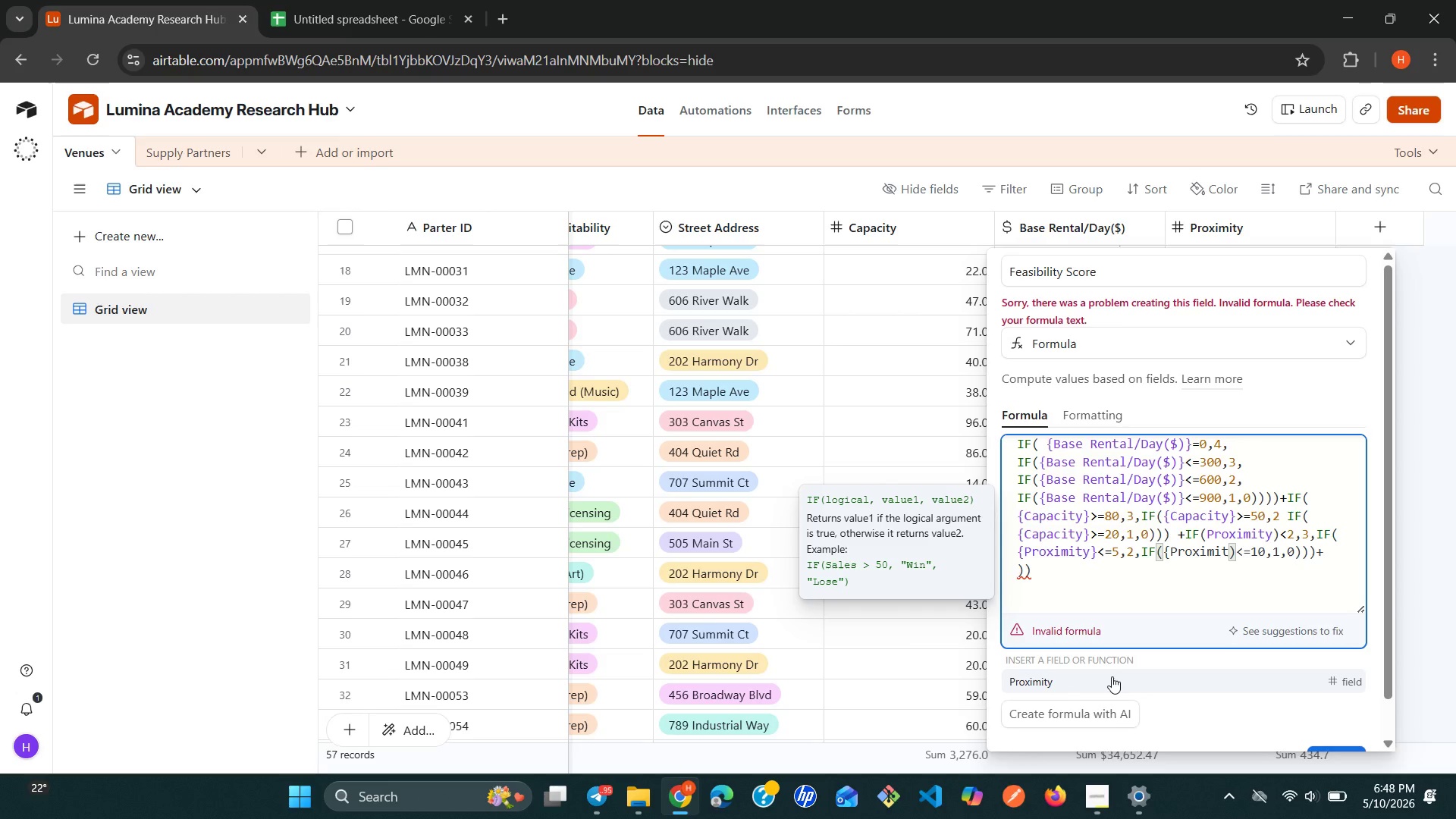 
key(CapsLock)
 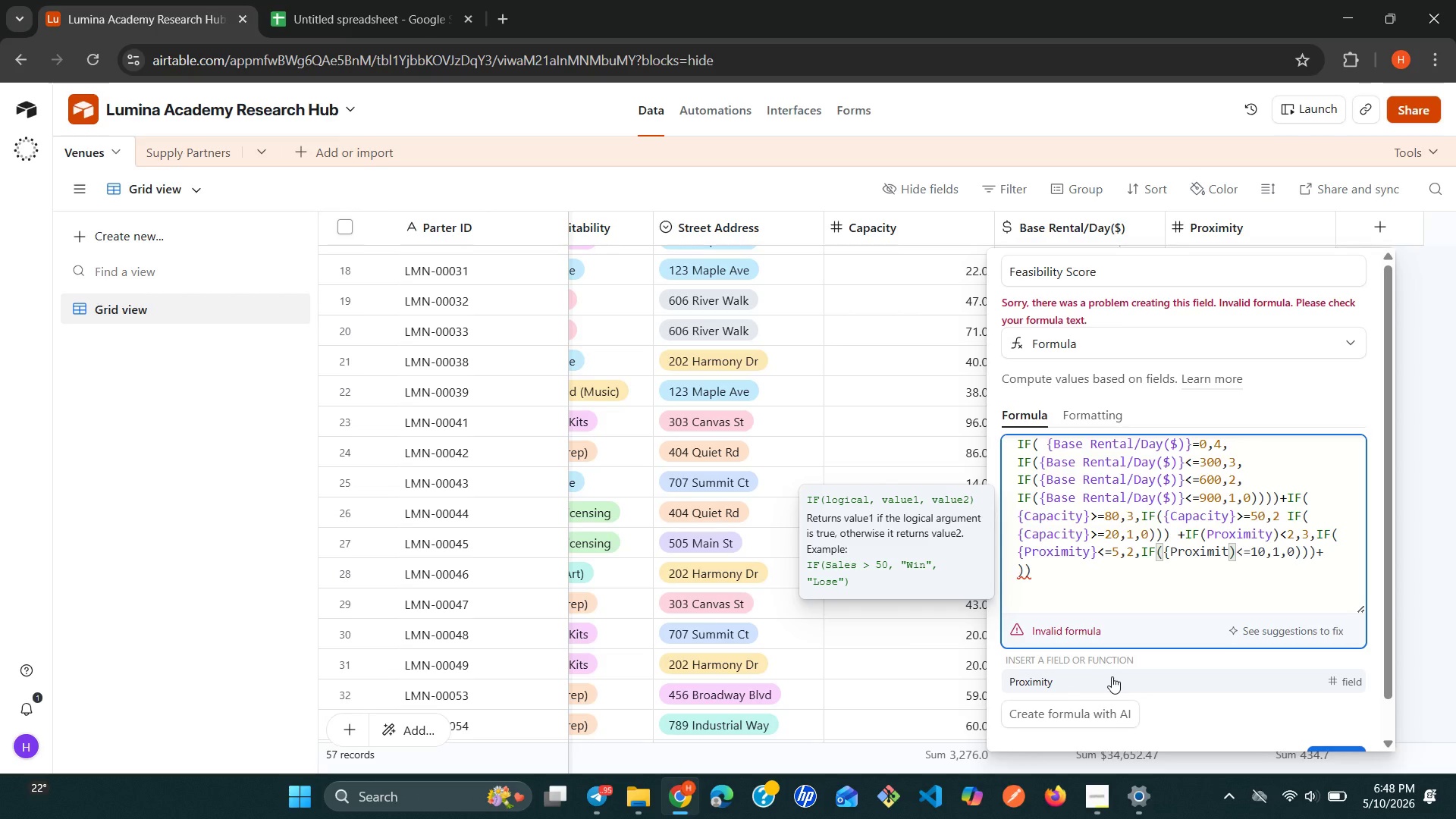 
left_click([1112, 676])
 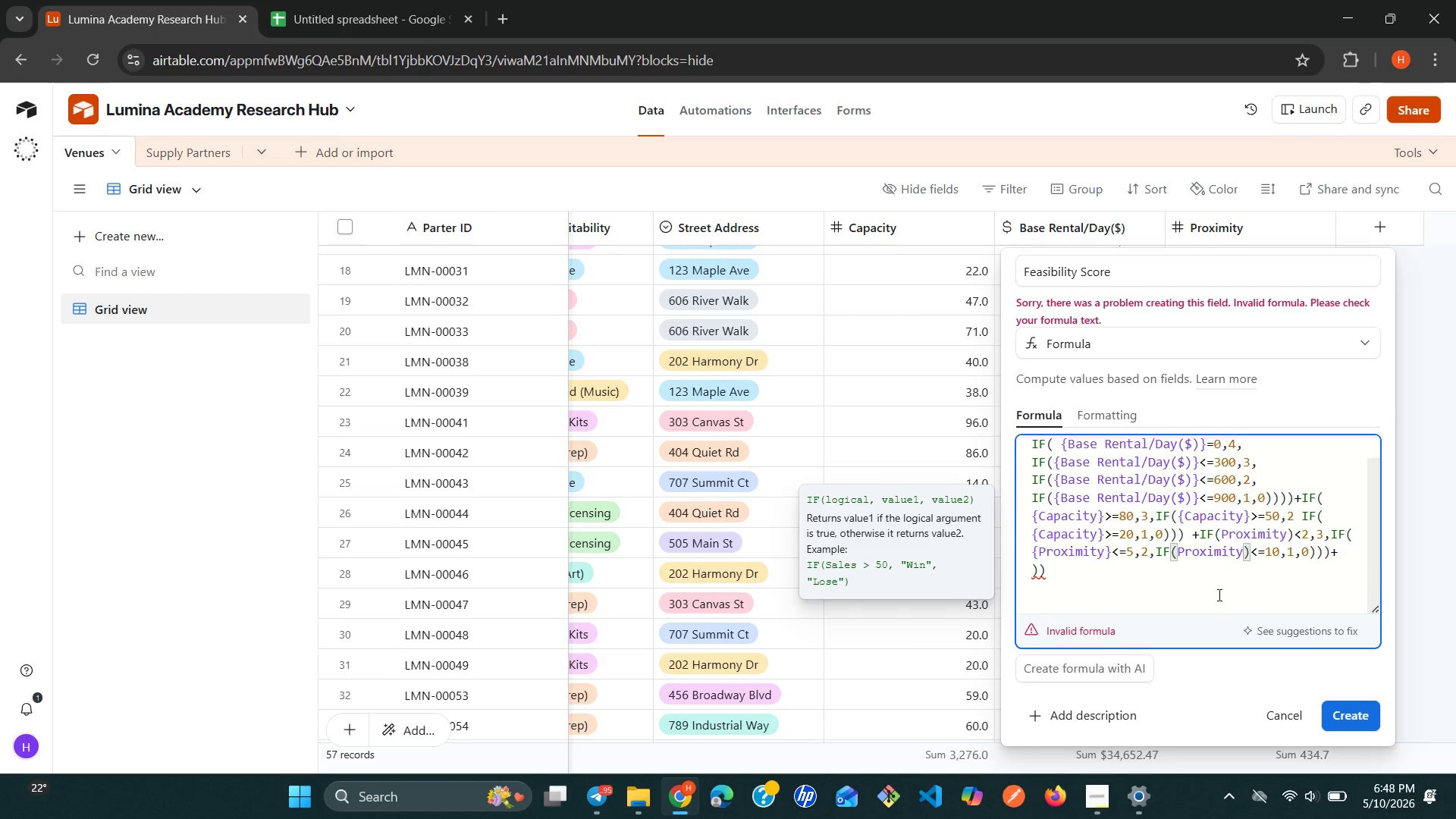 
left_click([1217, 587])
 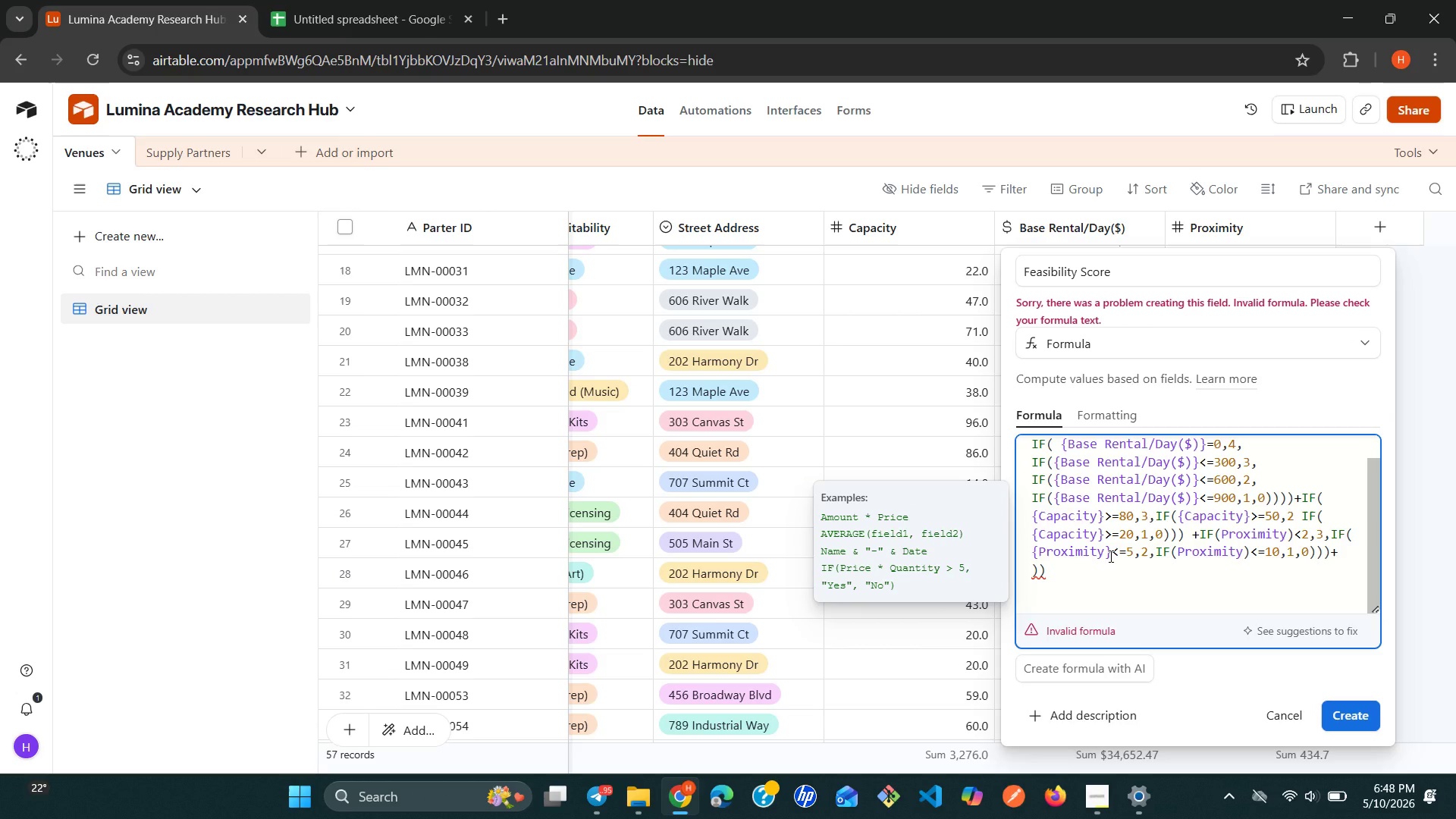 
wait(6.2)
 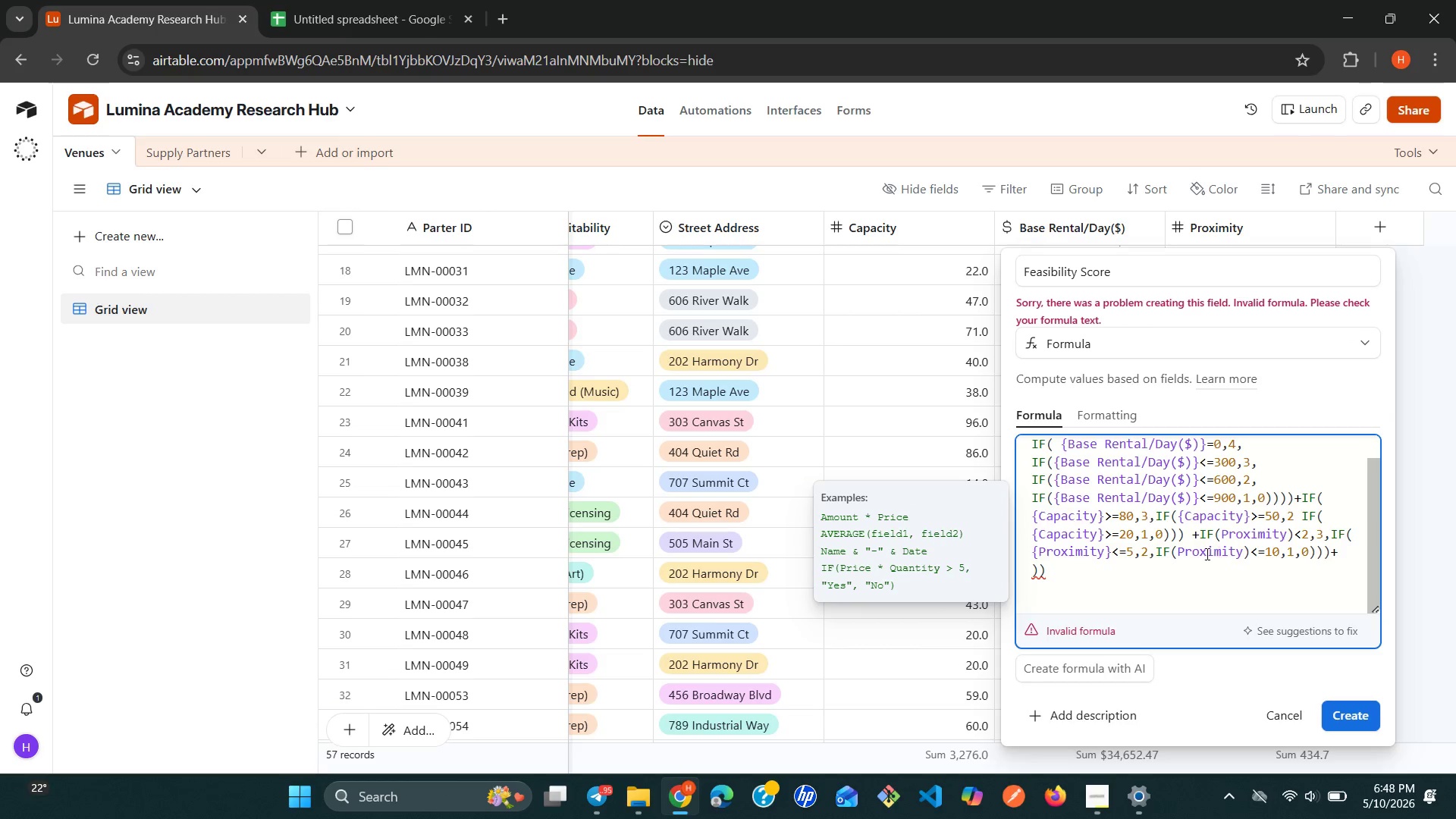 
left_click([1109, 556])
 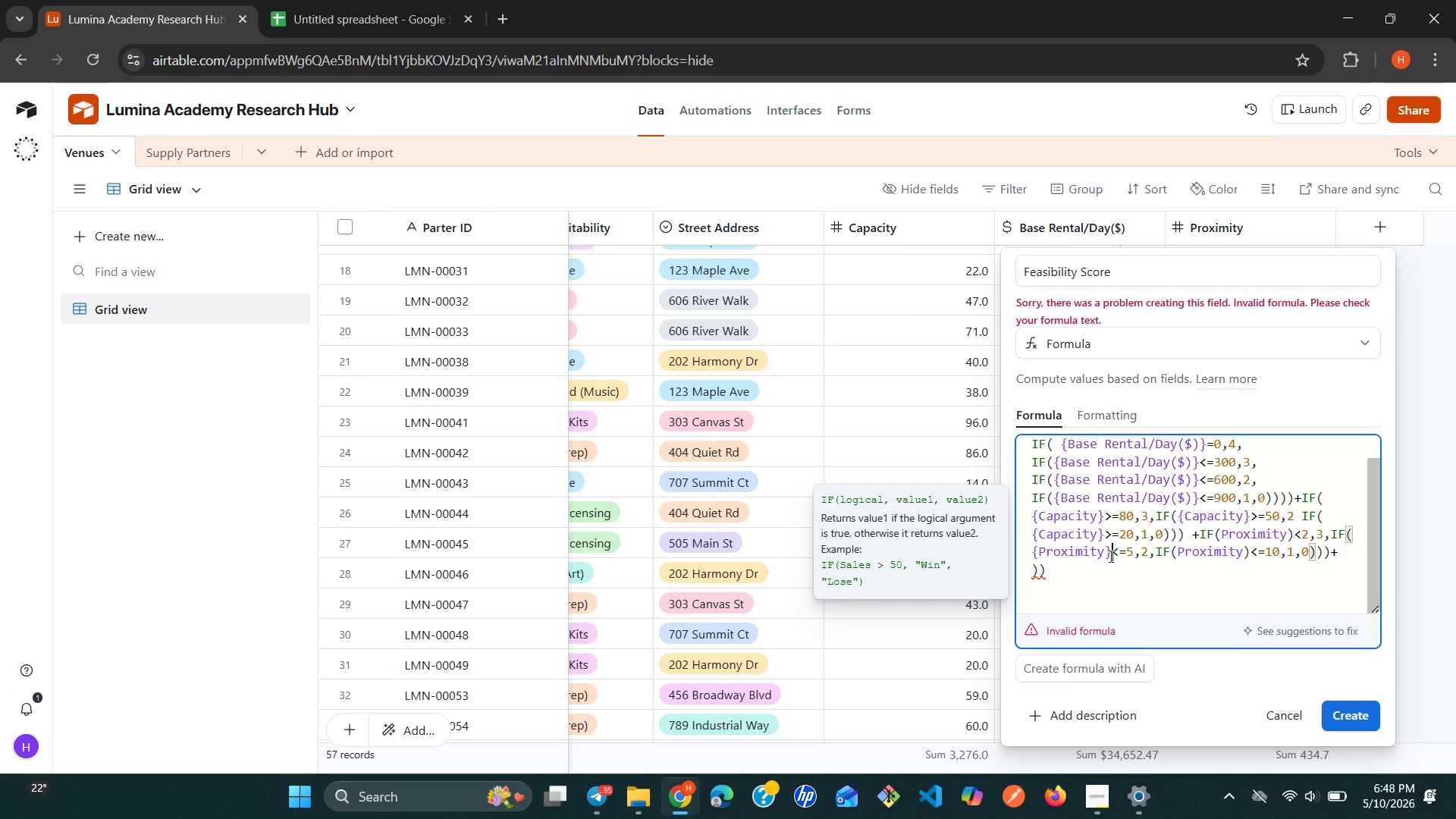 
key(Backspace)
 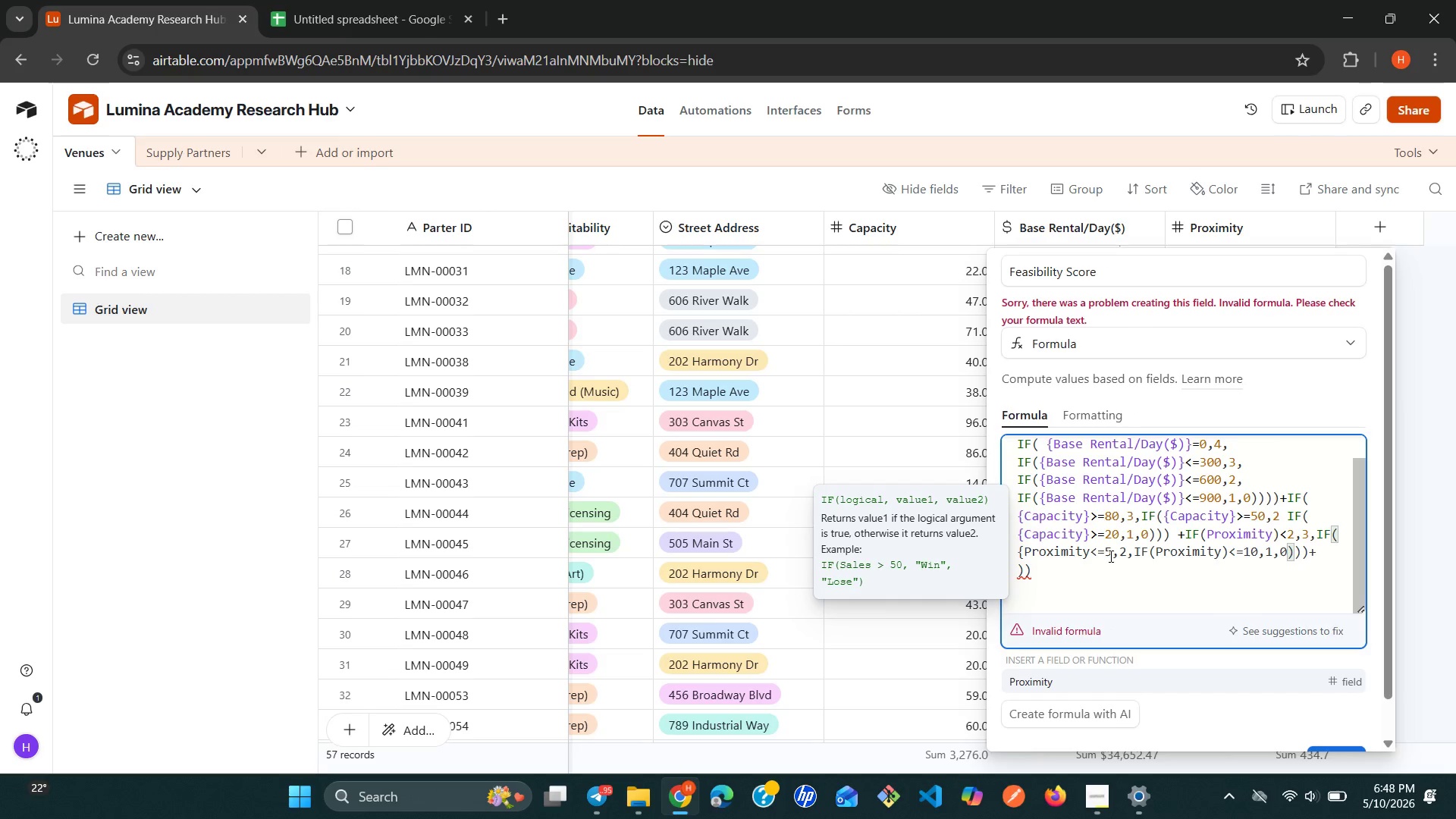 
key(Shift+ShiftRight)
 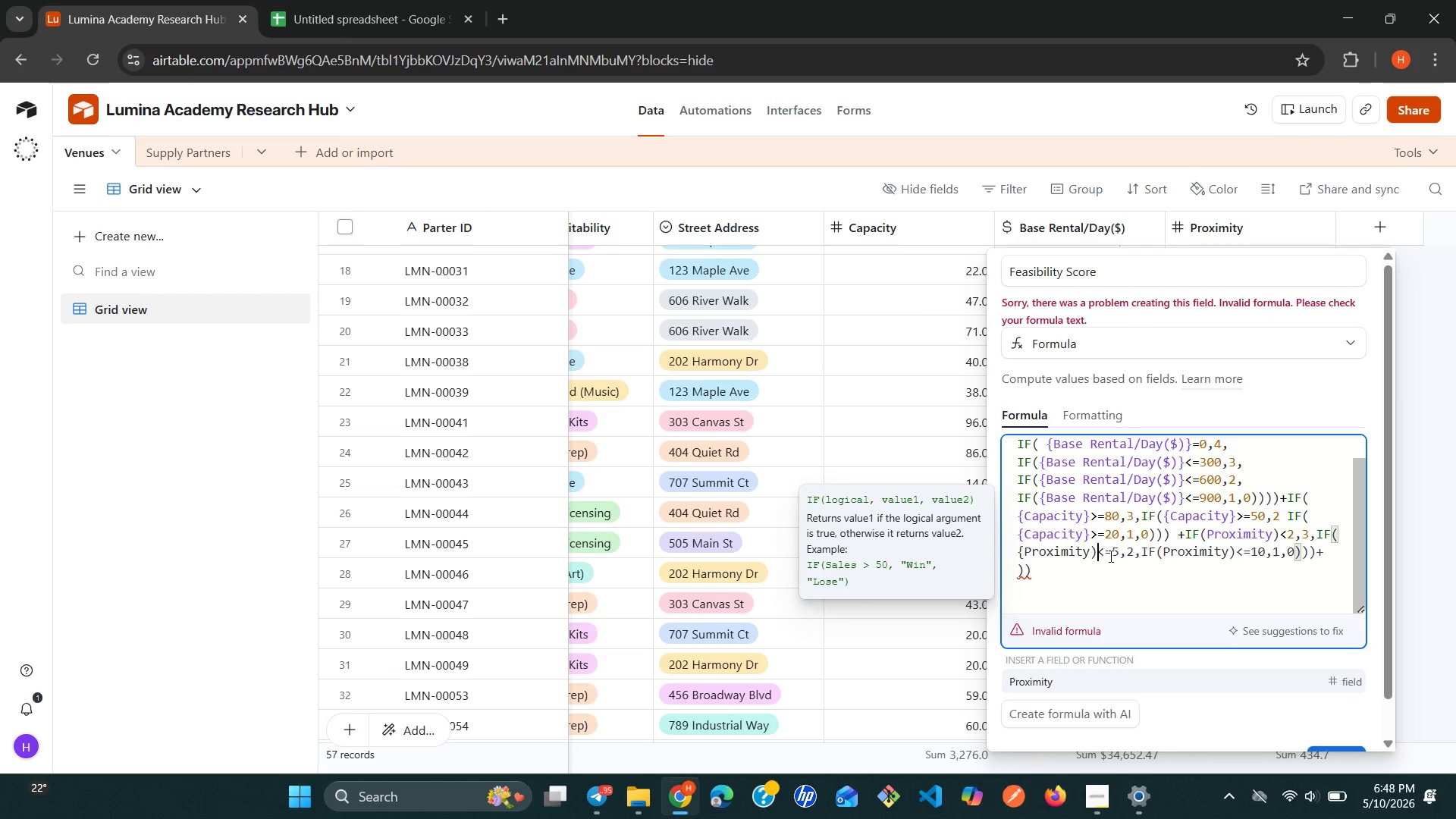 
key(Shift+0)
 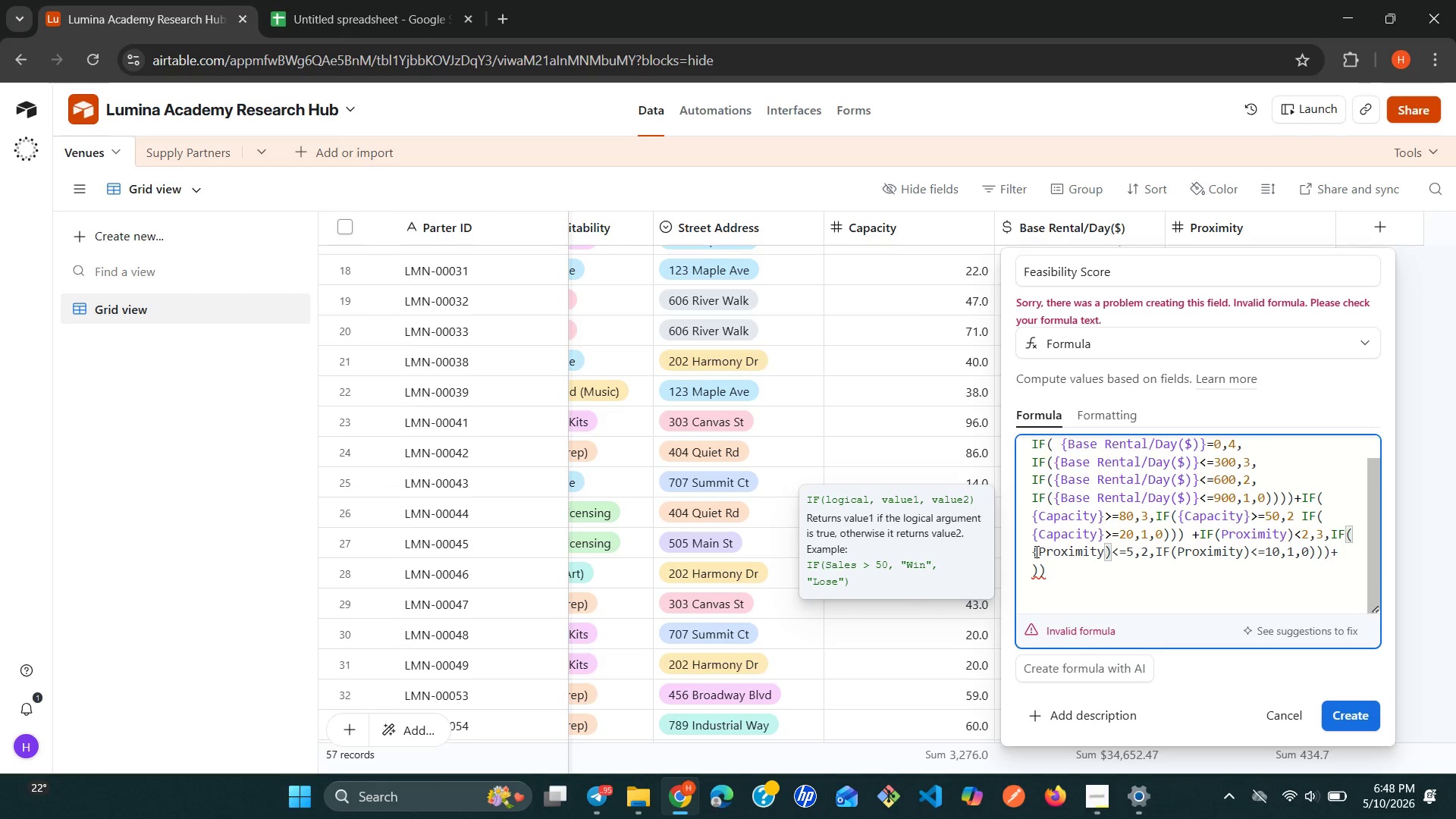 
left_click([1035, 551])
 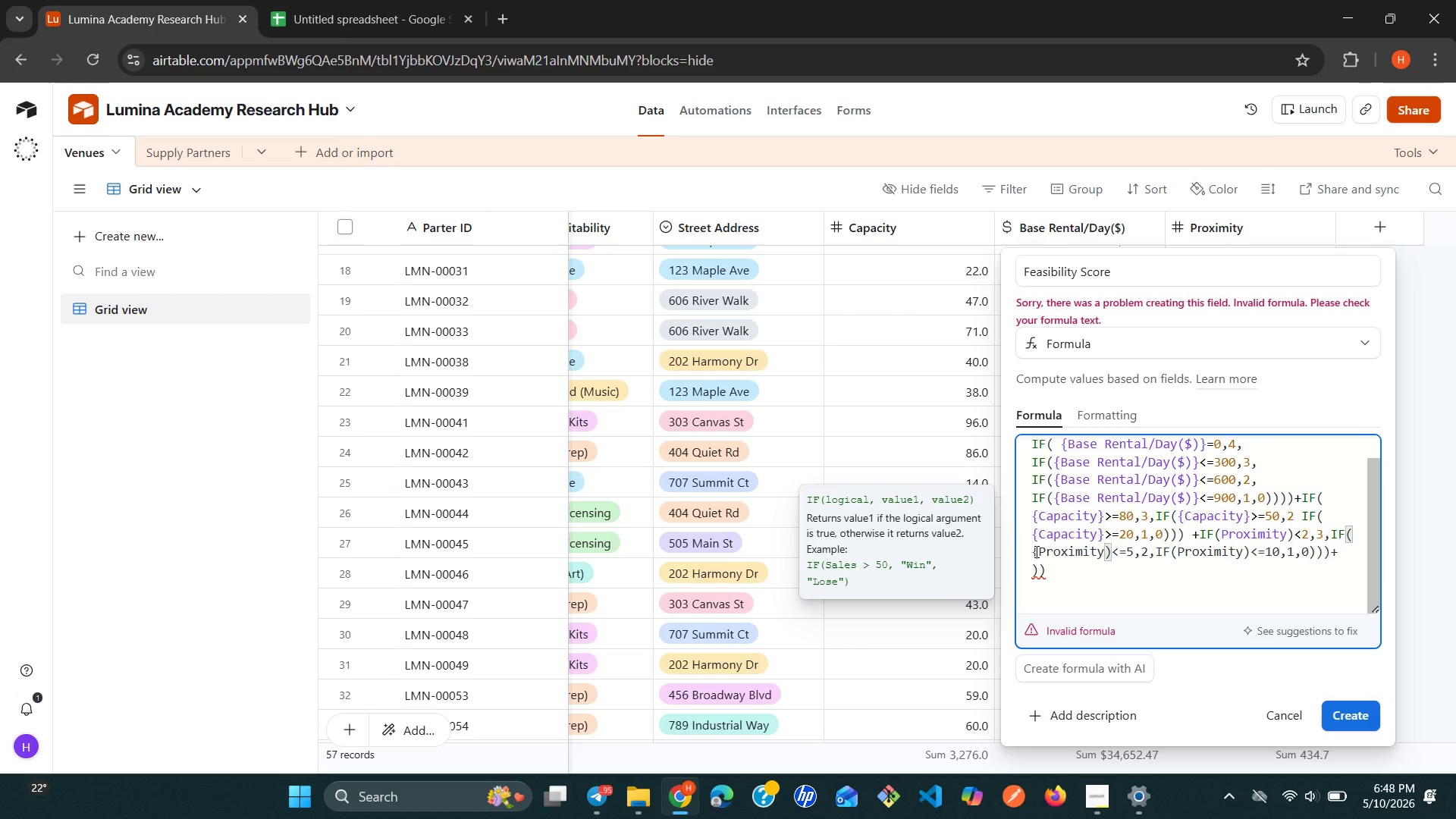 
key(Backspace)
 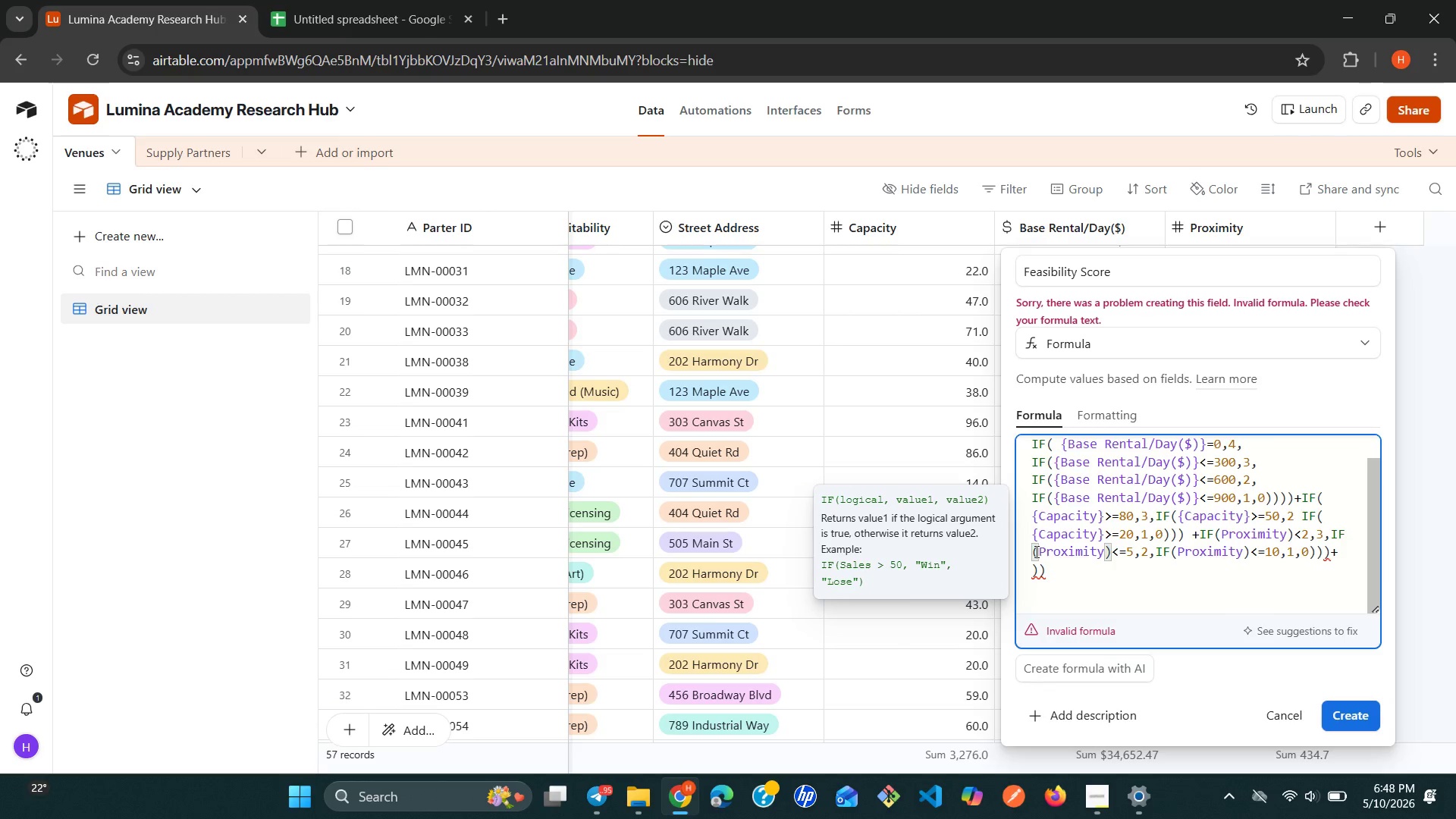 
key(Shift+9)
 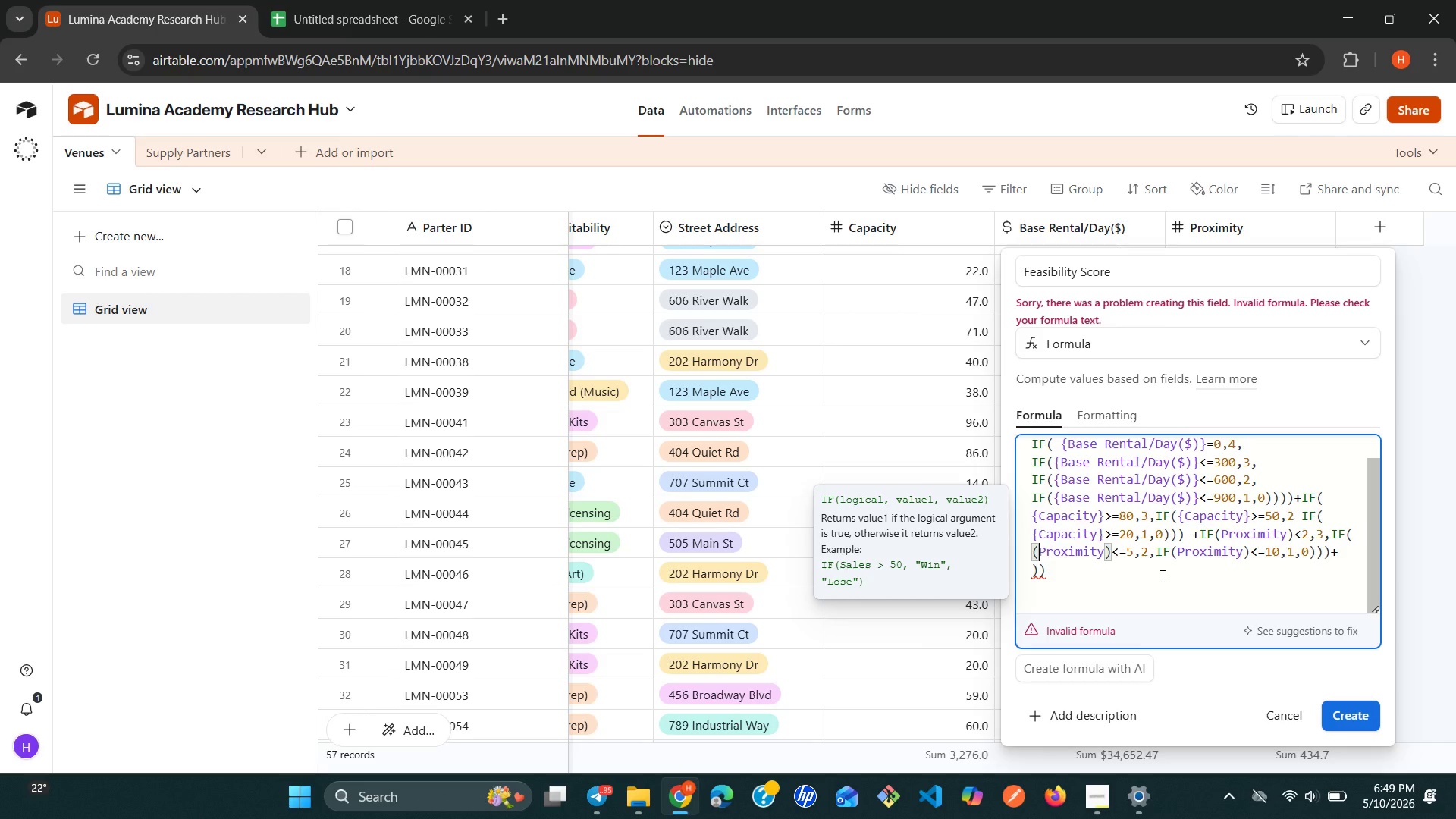 
left_click_drag(start_coordinate=[1242, 602], to_coordinate=[1339, 708])
 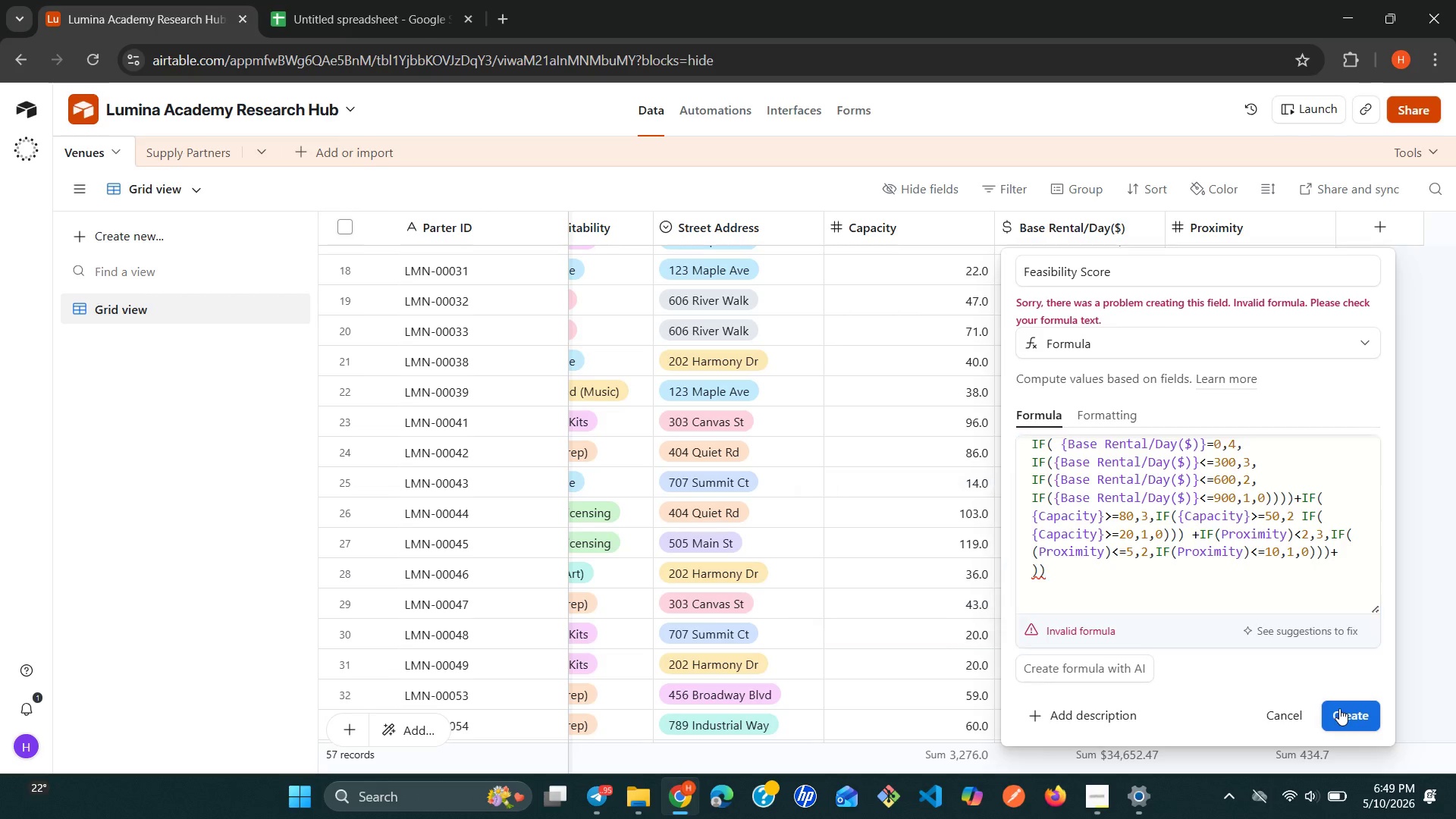 
left_click([1339, 708])
 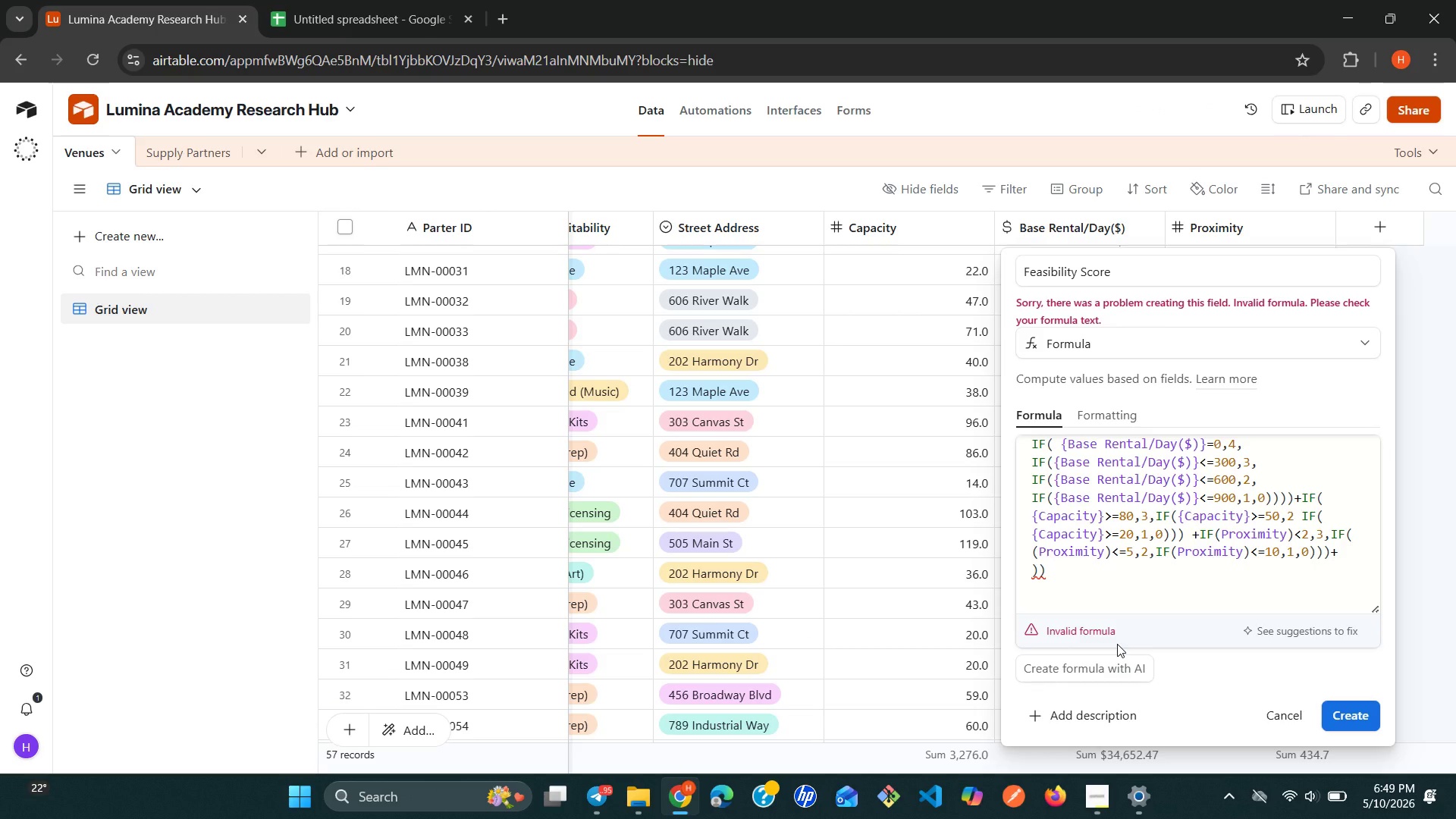 
wait(37.7)
 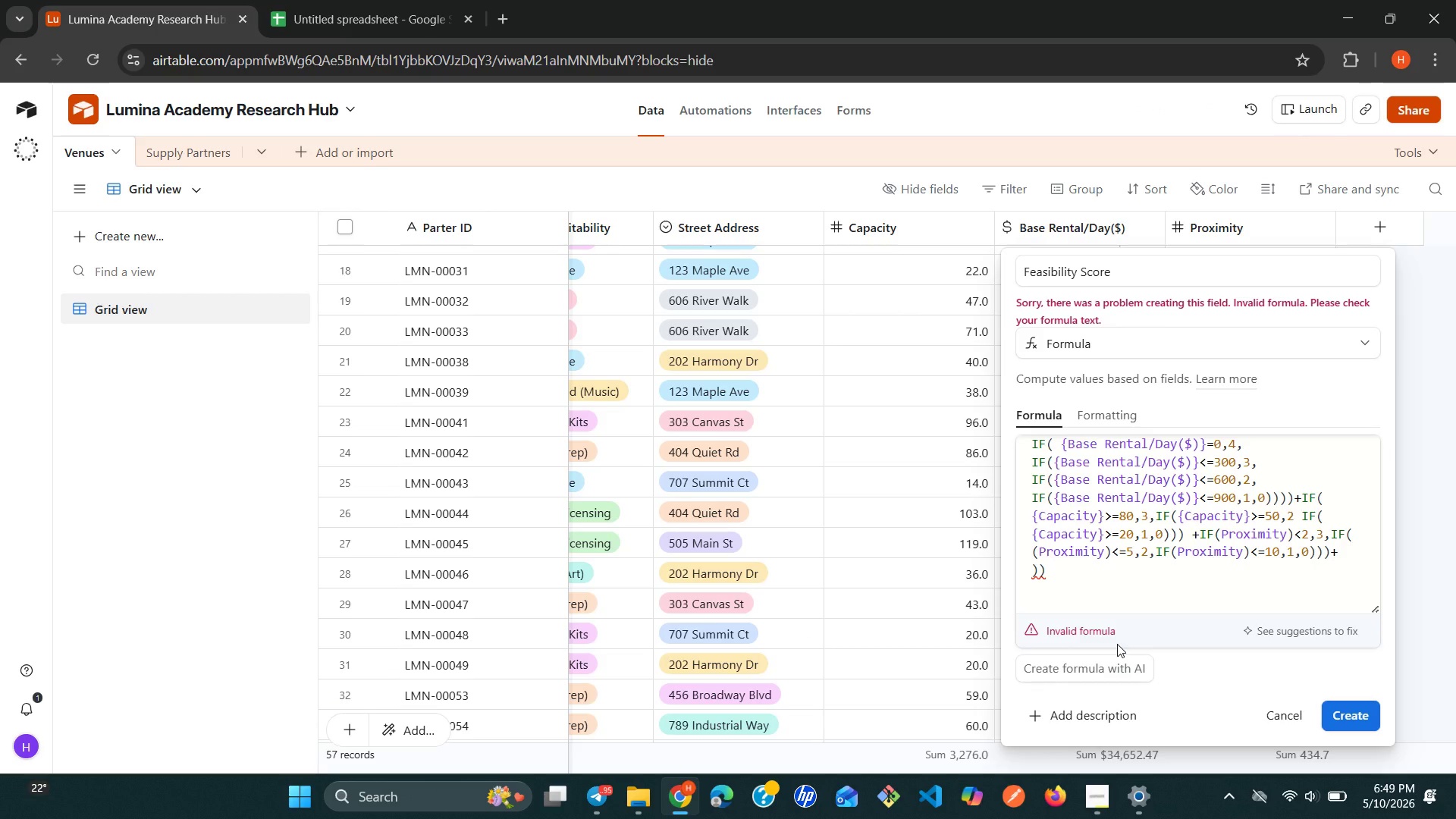 
left_click([1069, 581])
 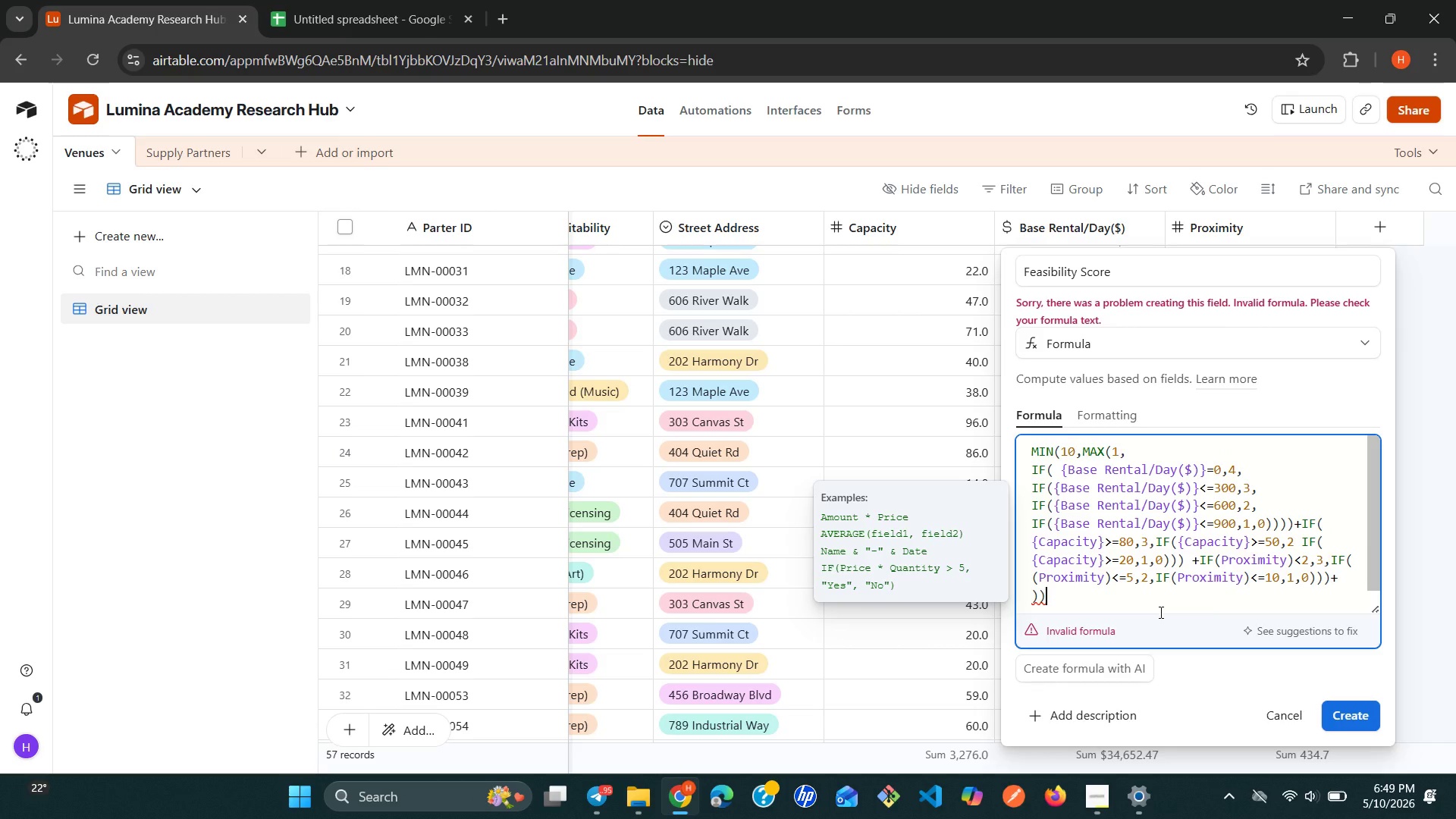 
wait(17.16)
 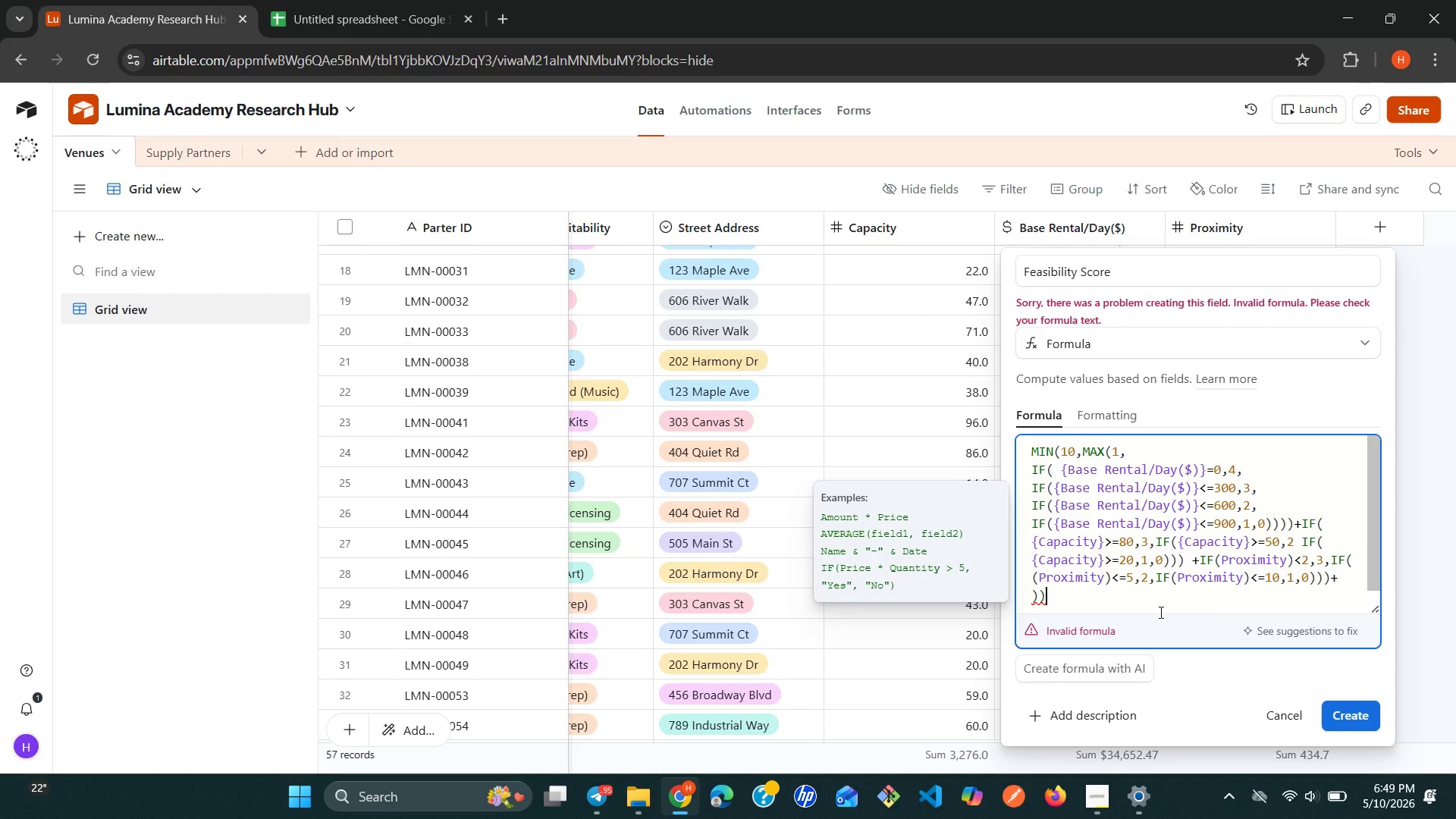 
left_click([1096, 810])